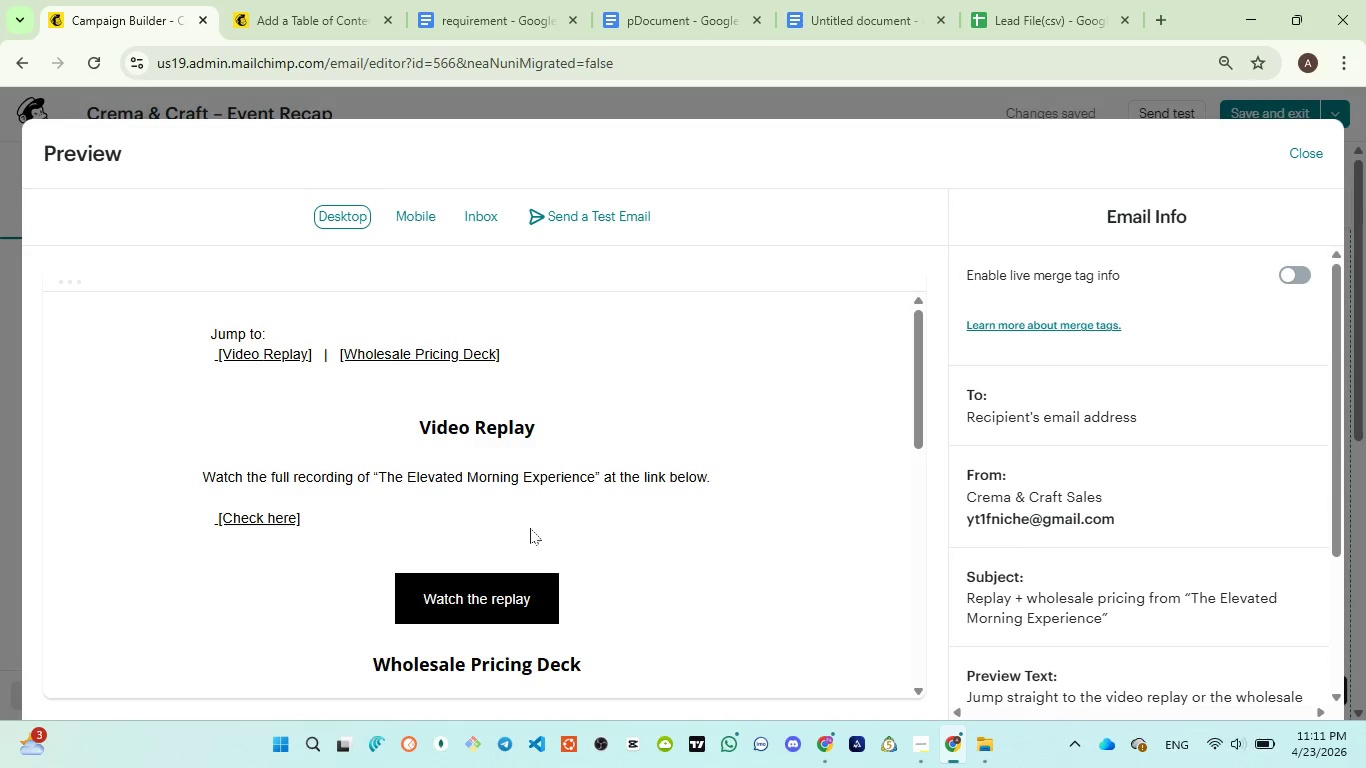 
scroll: coordinate [530, 528], scroll_direction: down, amount: 1.0
 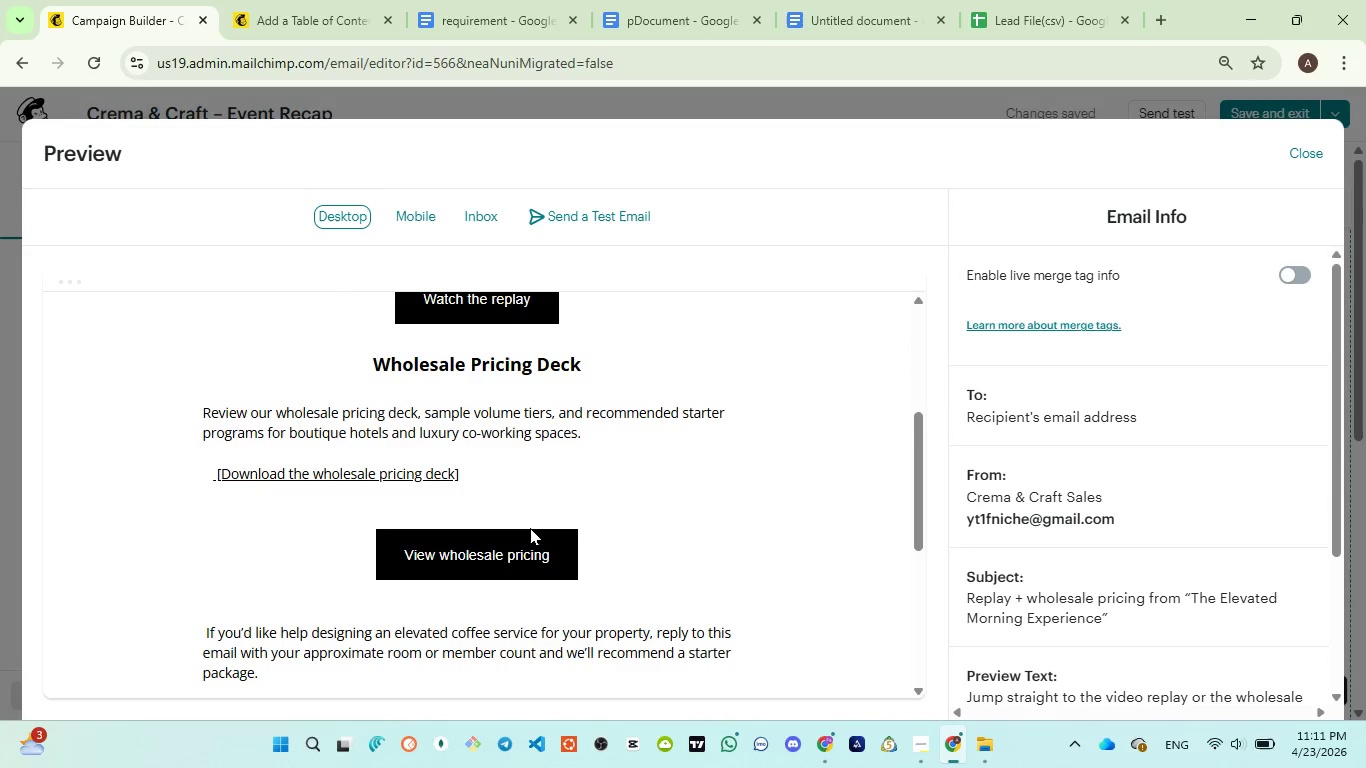 
scroll: coordinate [530, 528], scroll_direction: up, amount: 4.0
 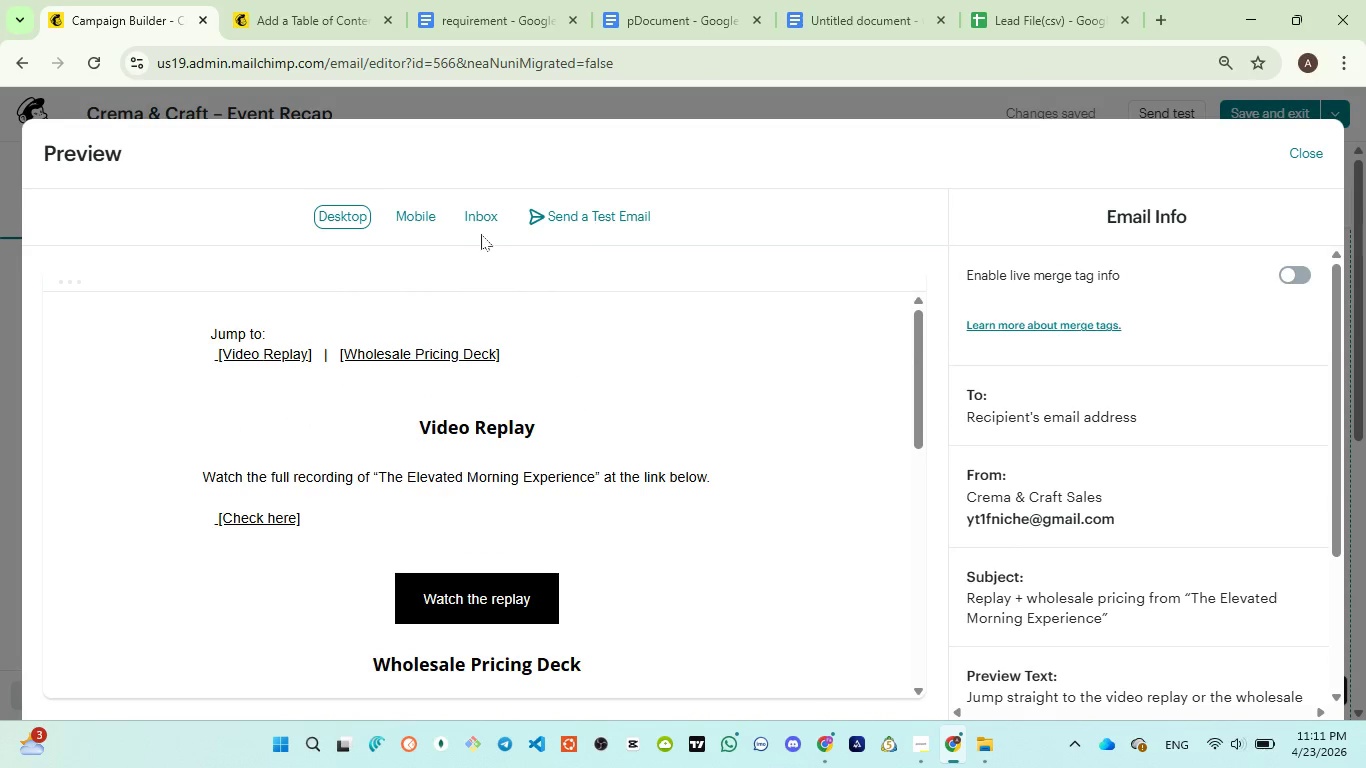 
left_click([422, 211])
 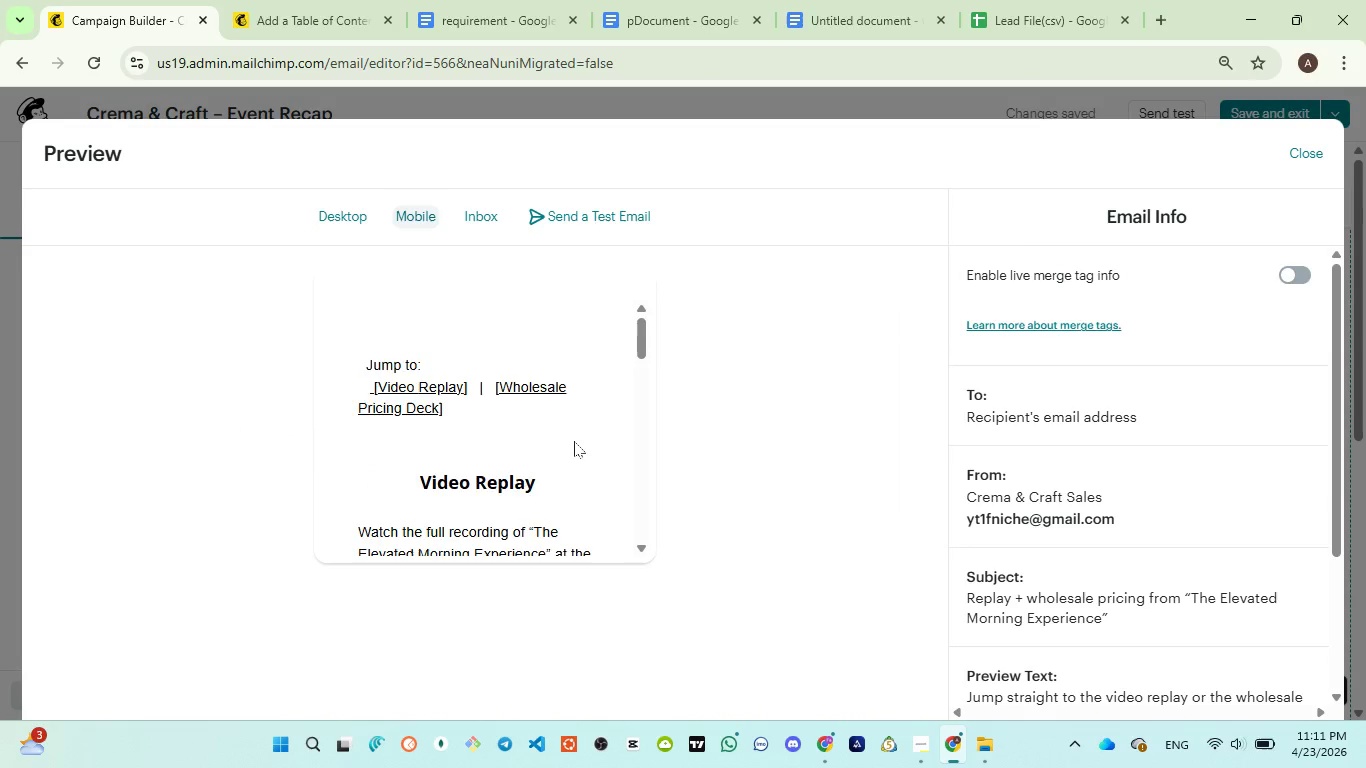 
scroll: coordinate [574, 441], scroll_direction: down, amount: 8.0
 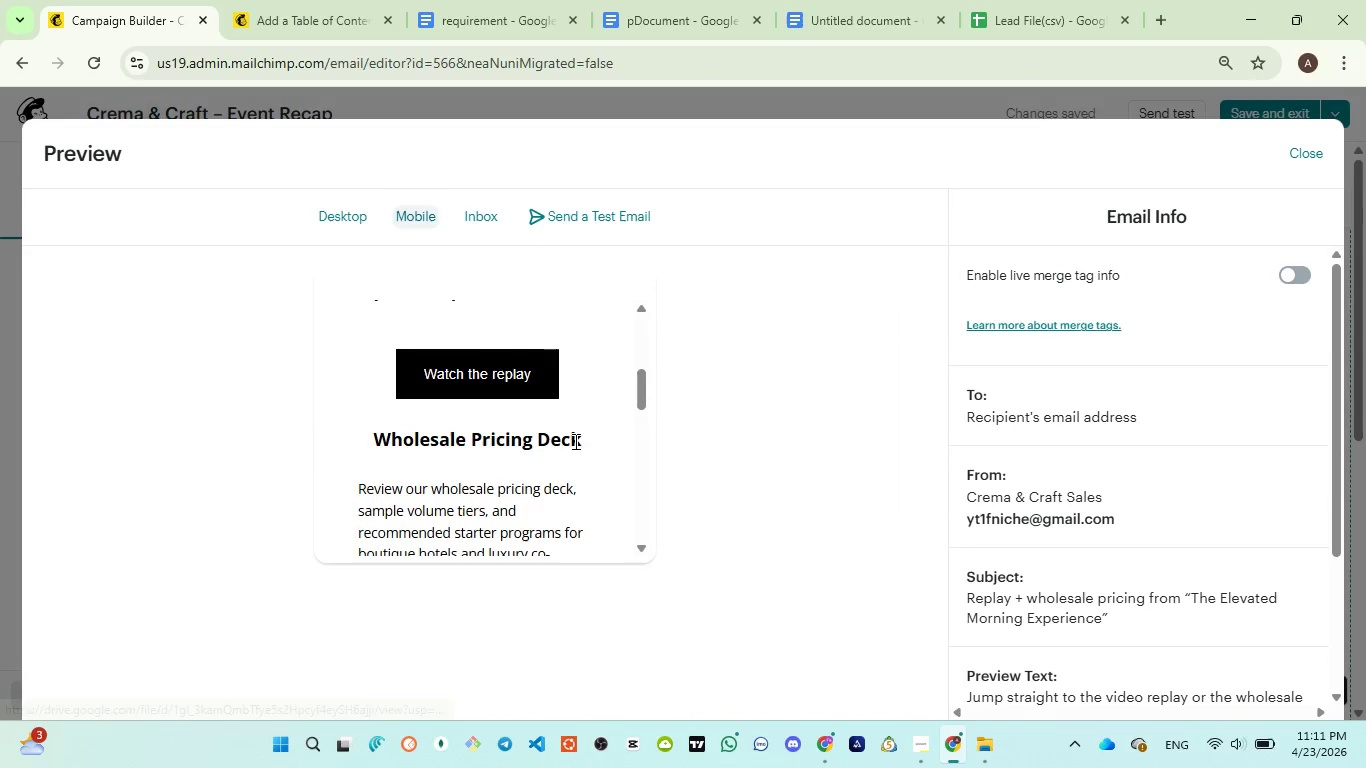 
scroll: coordinate [575, 440], scroll_direction: up, amount: 5.0
 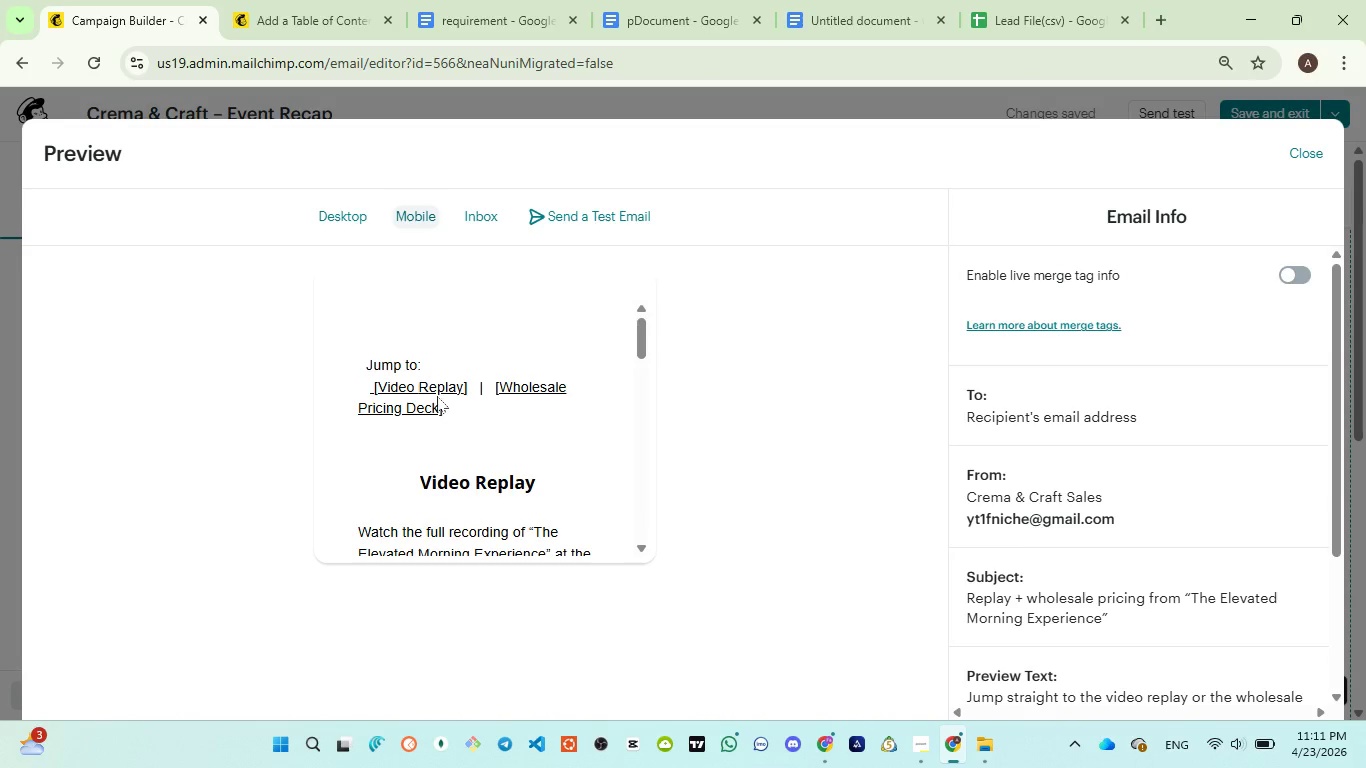 
wait(5.92)
 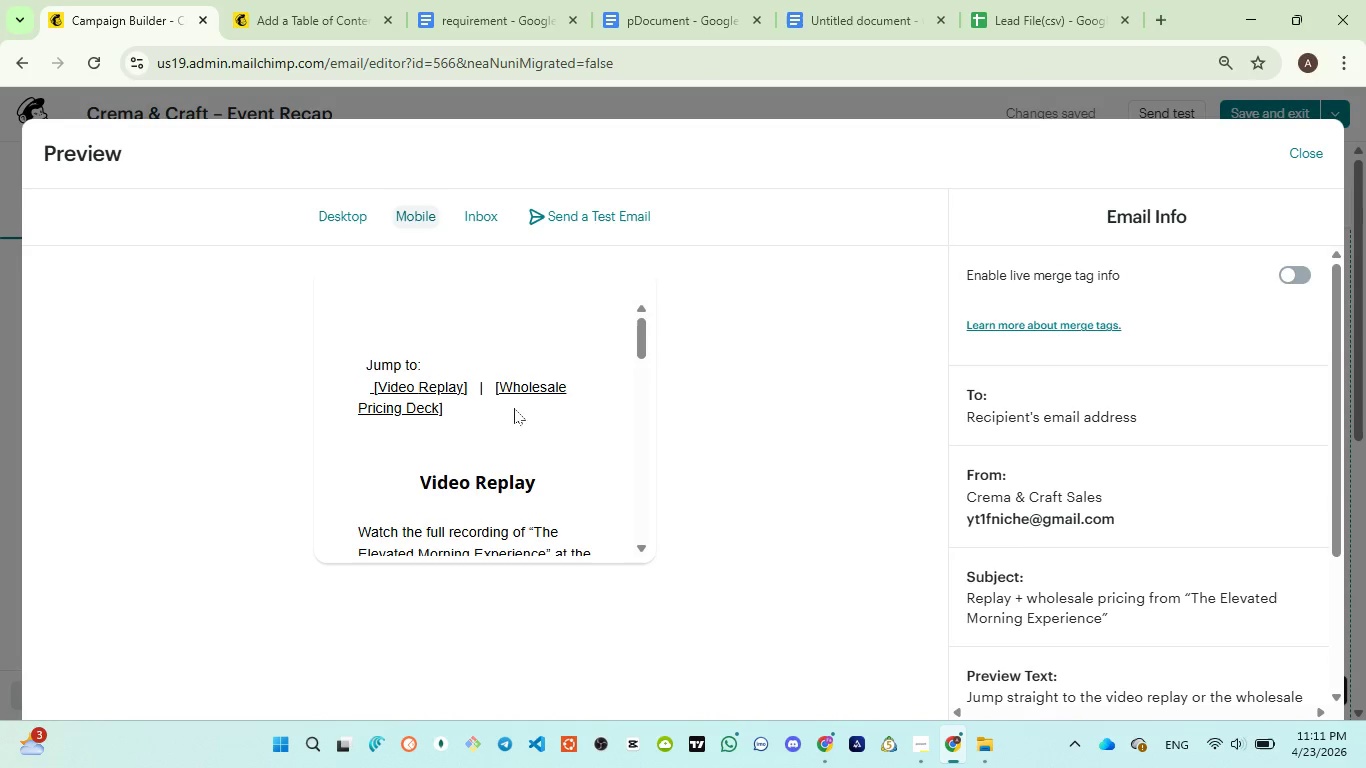 
scroll: coordinate [506, 396], scroll_direction: down, amount: 8.0
 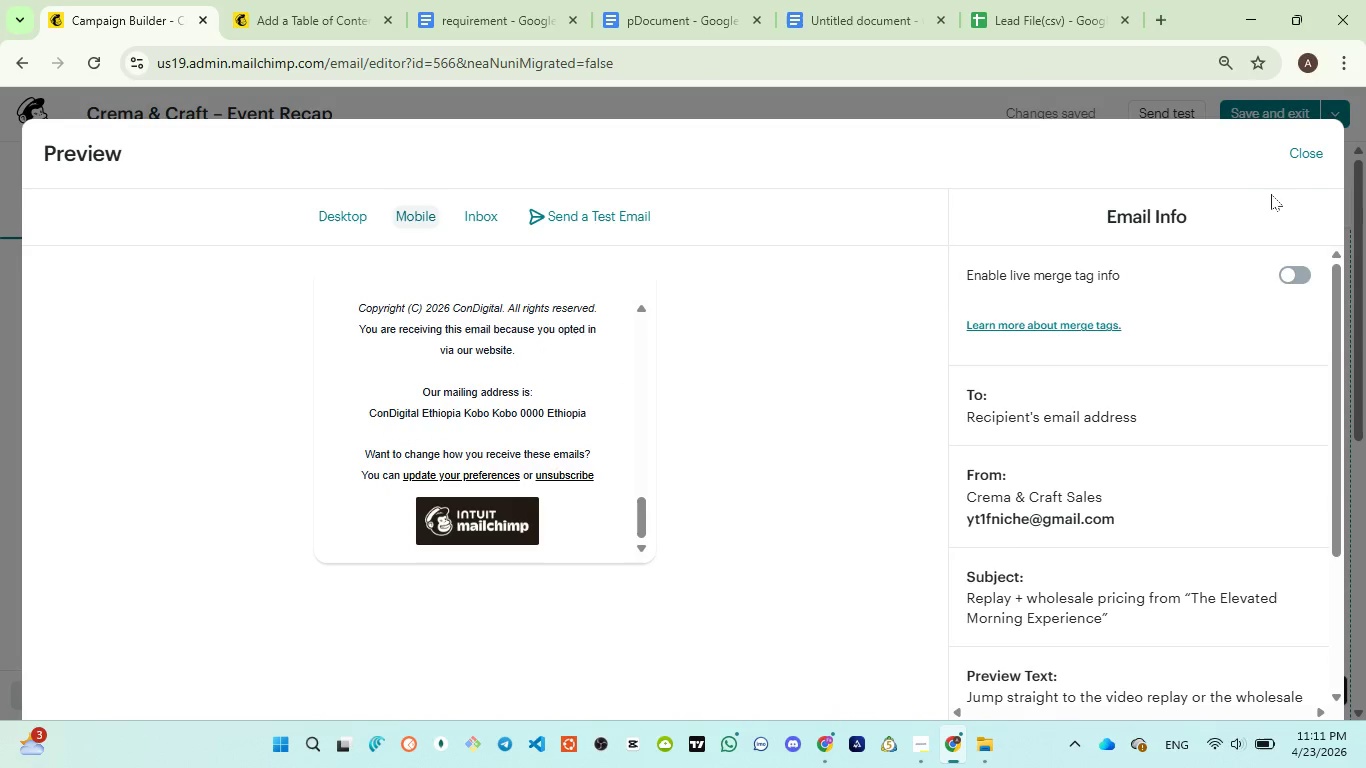 
left_click([1304, 158])
 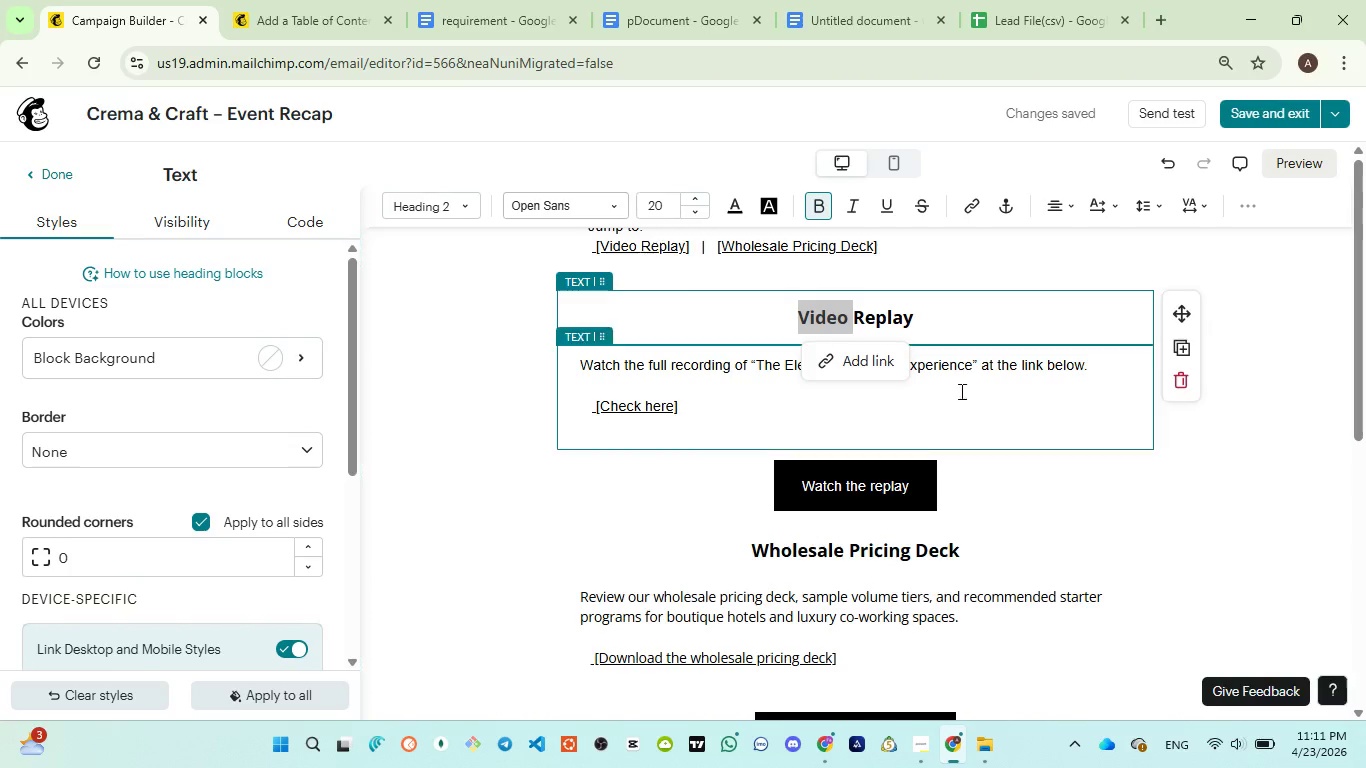 
scroll: coordinate [956, 398], scroll_direction: down, amount: 2.0
 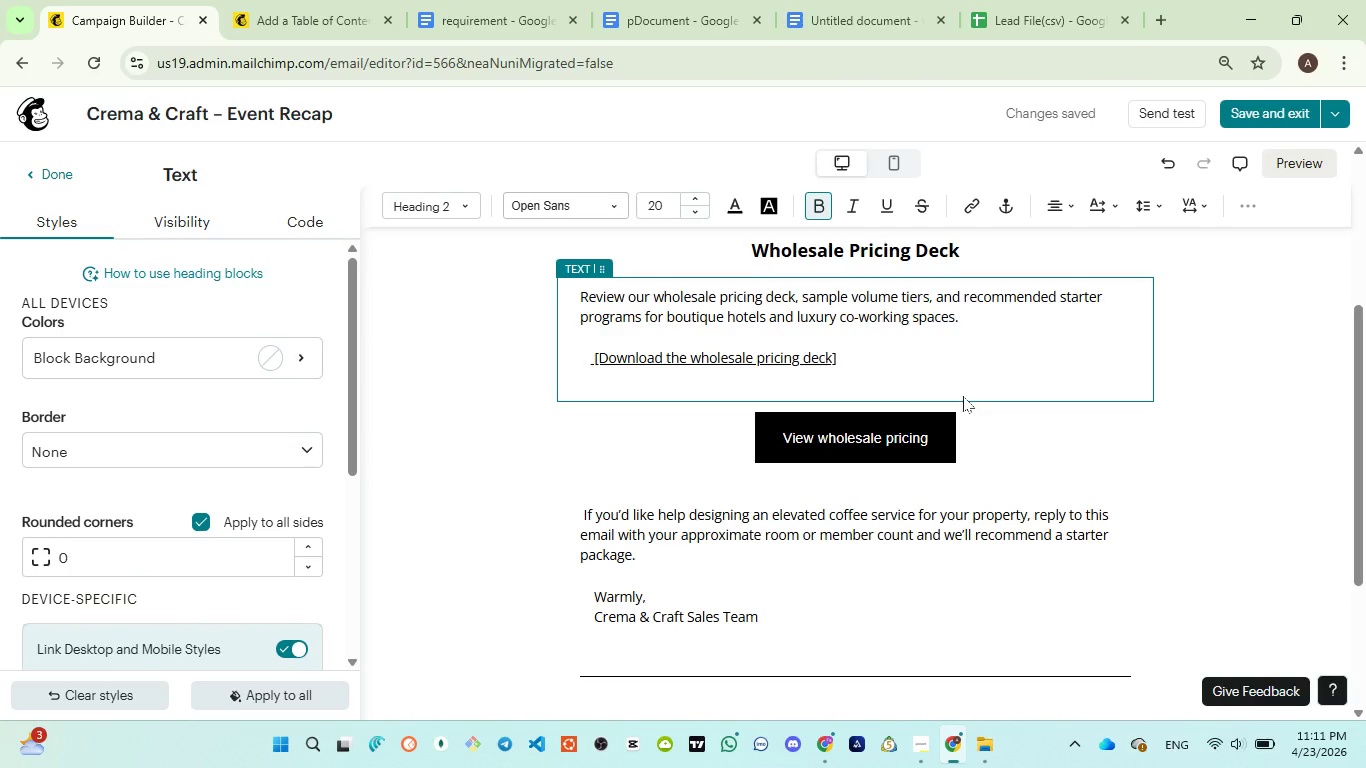 
scroll: coordinate [963, 396], scroll_direction: up, amount: 3.0
 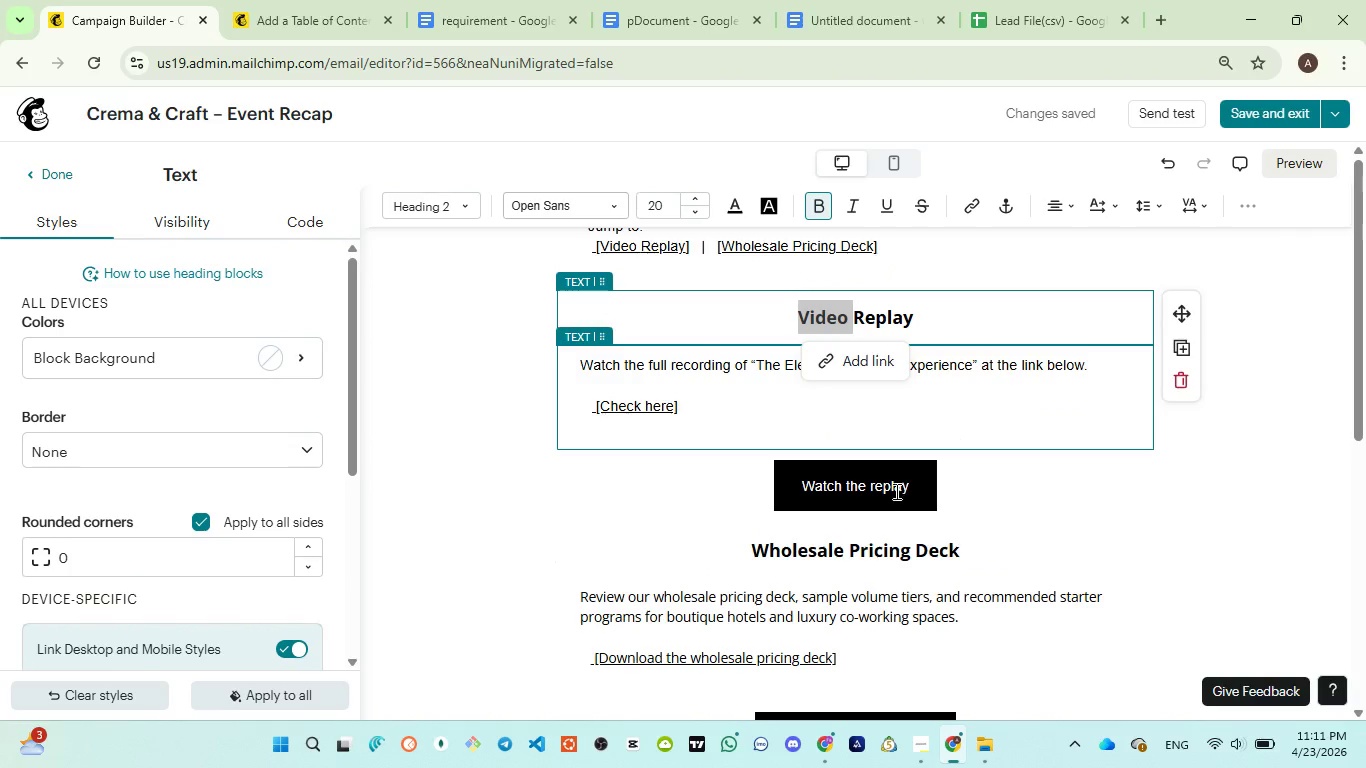 
left_click([891, 490])
 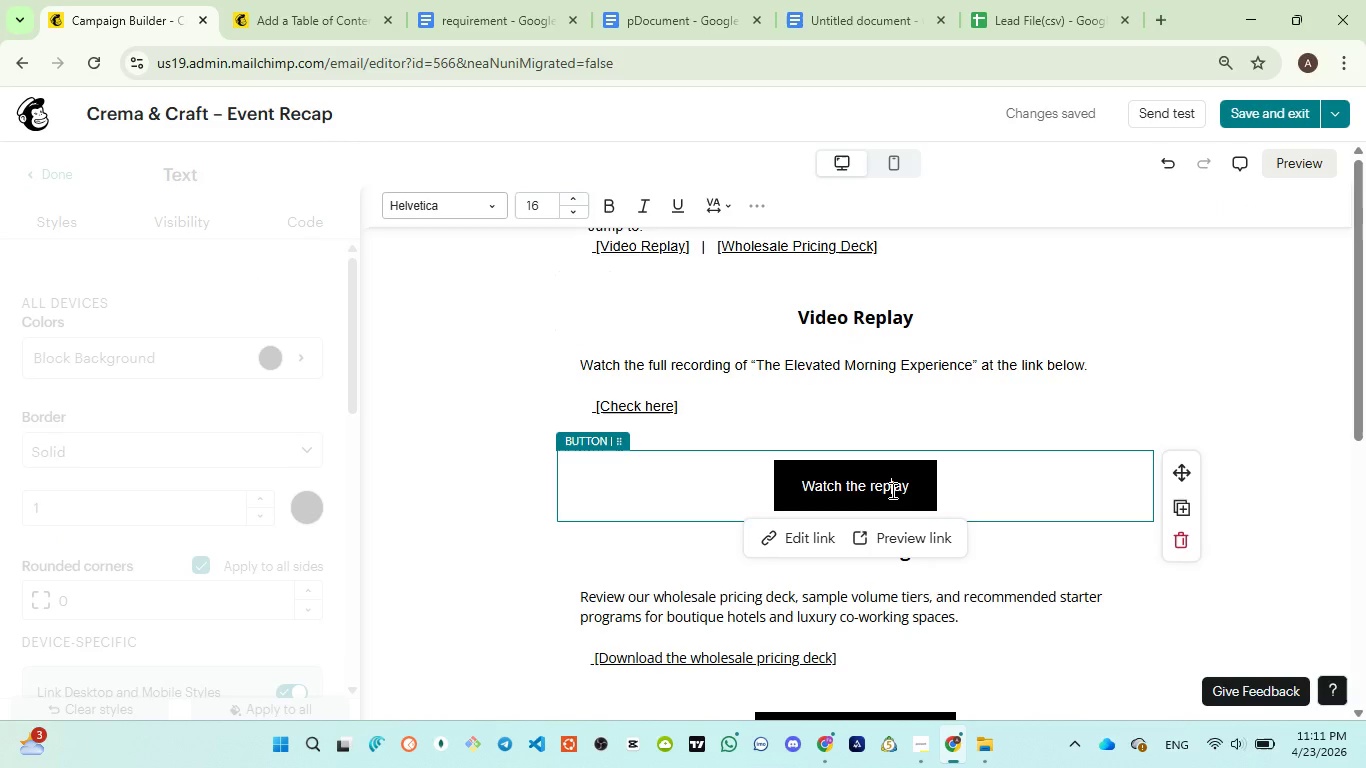 
key(Control+A)
 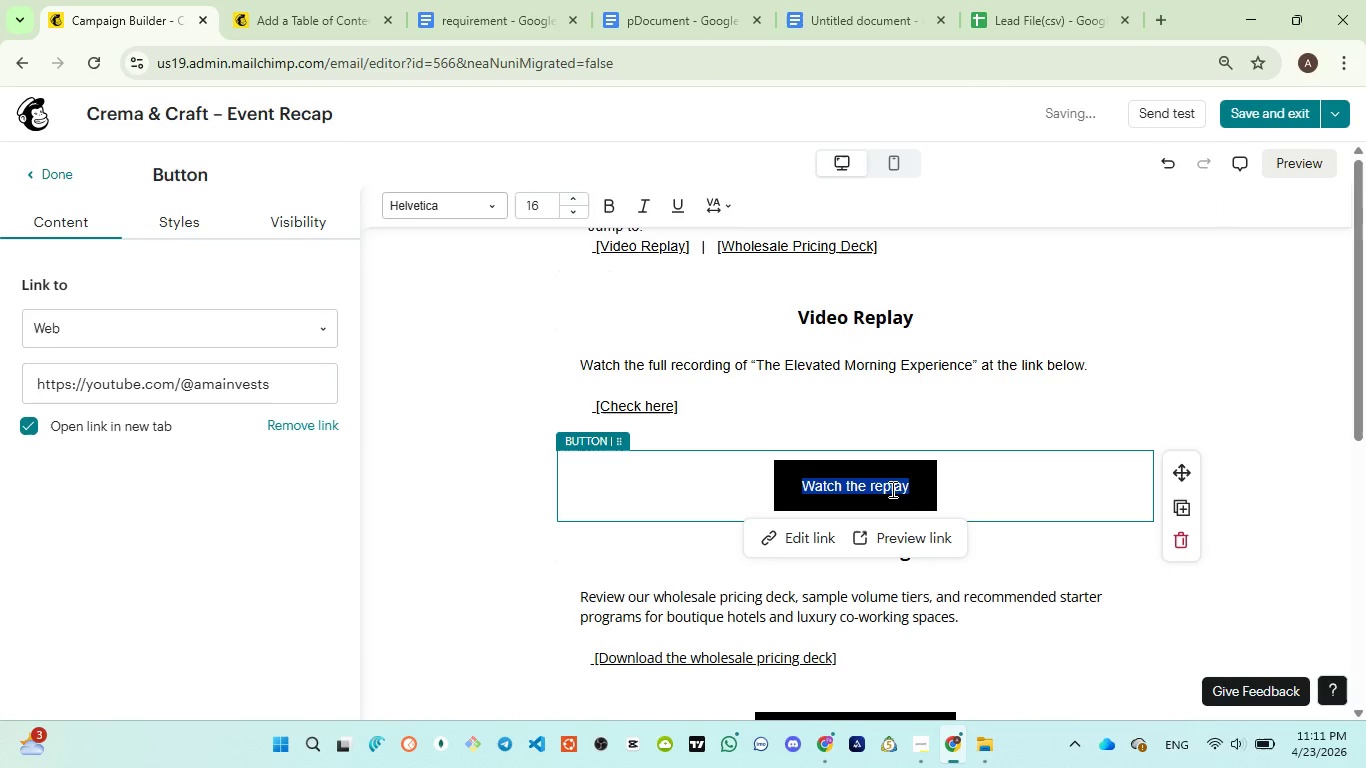 
key(Control+C)
 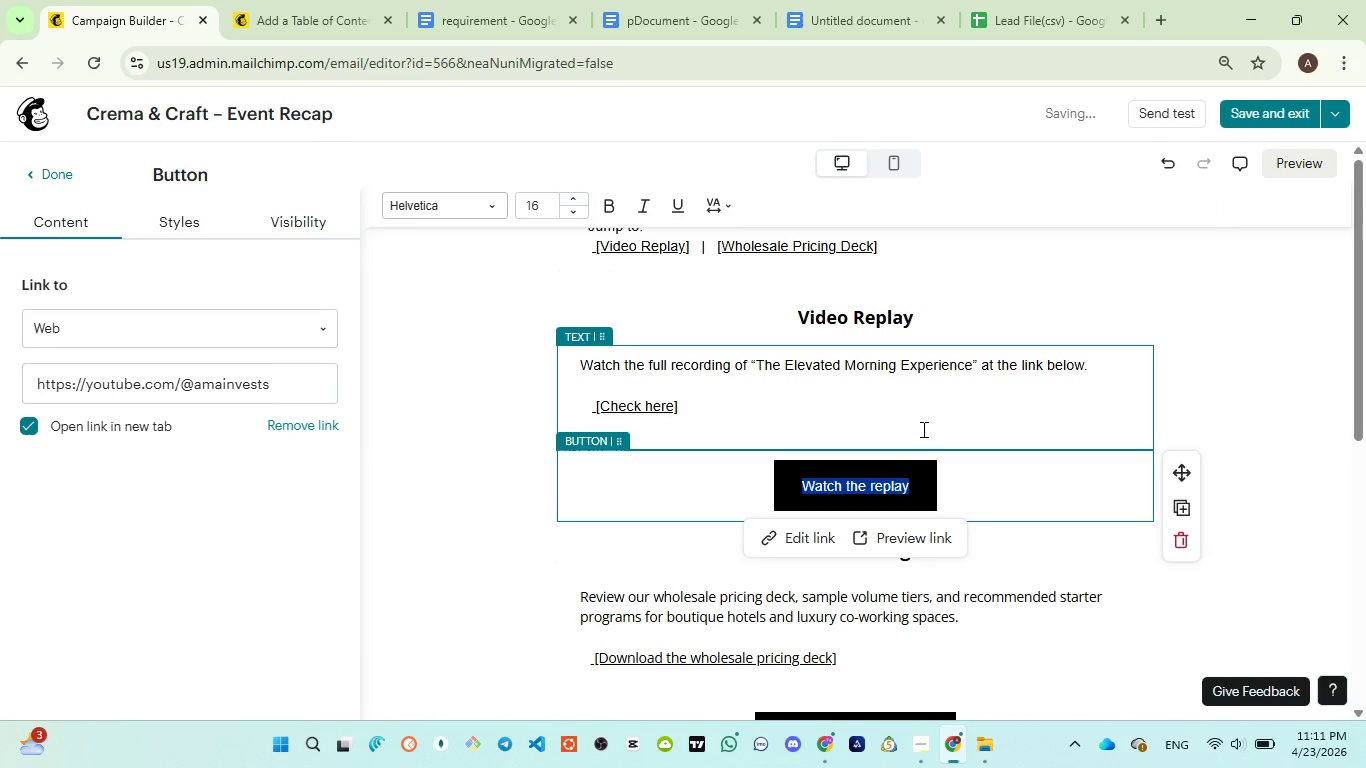 
scroll: coordinate [922, 429], scroll_direction: up, amount: 2.0
 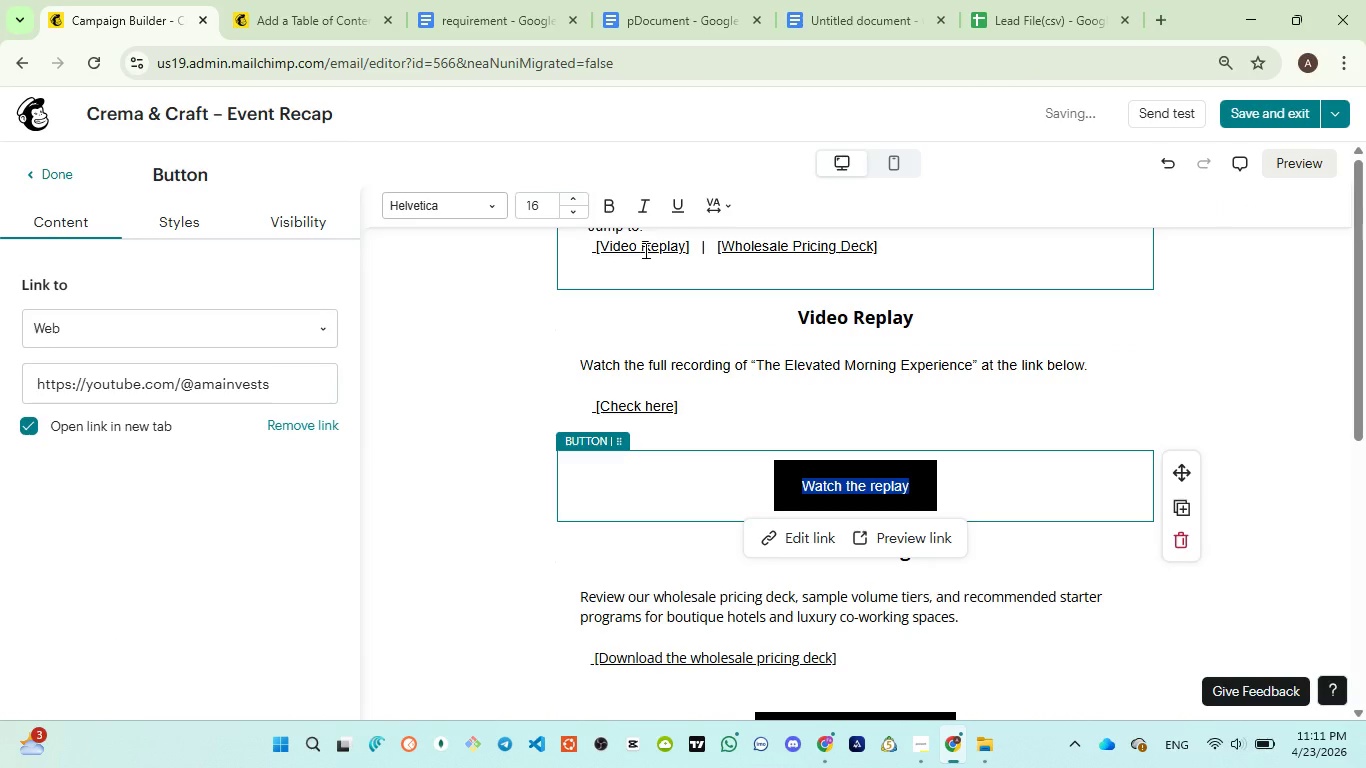 
left_click([644, 250])
 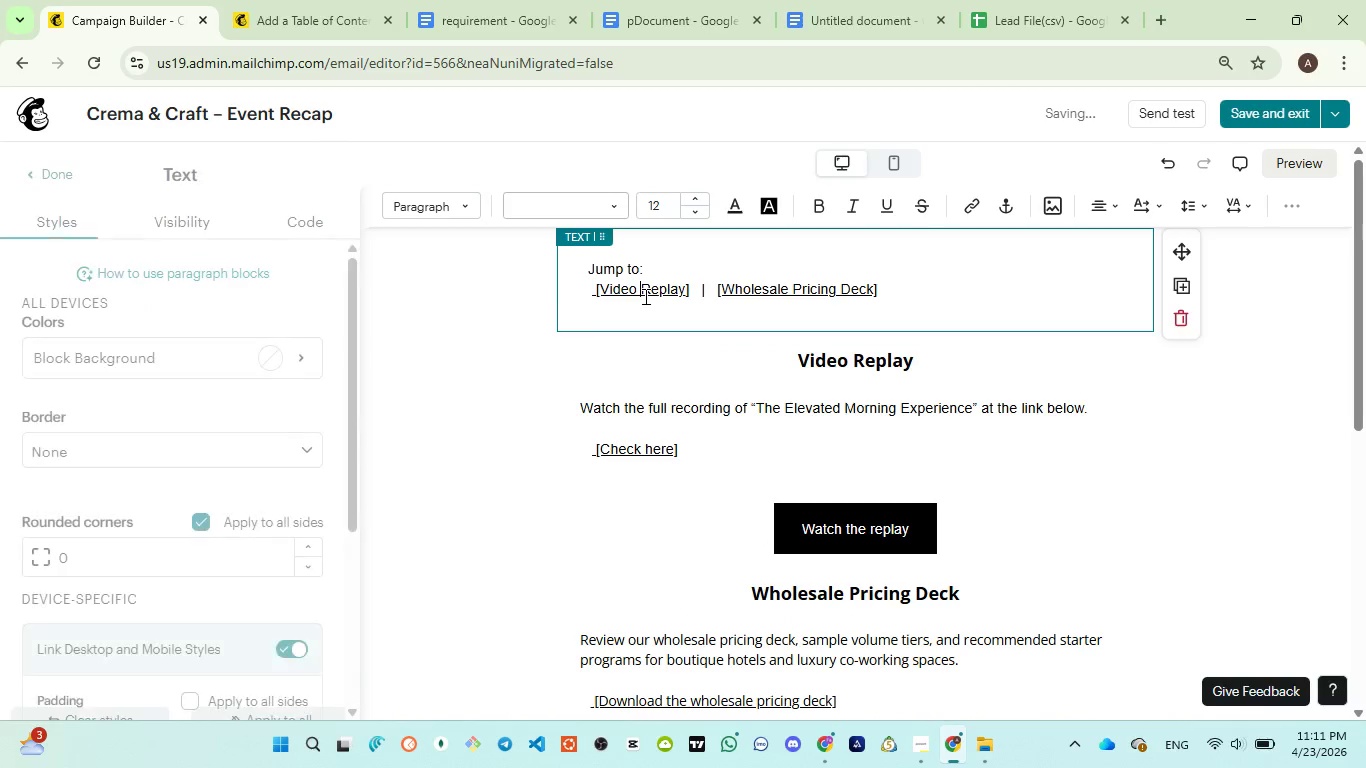 
left_click([644, 296])
 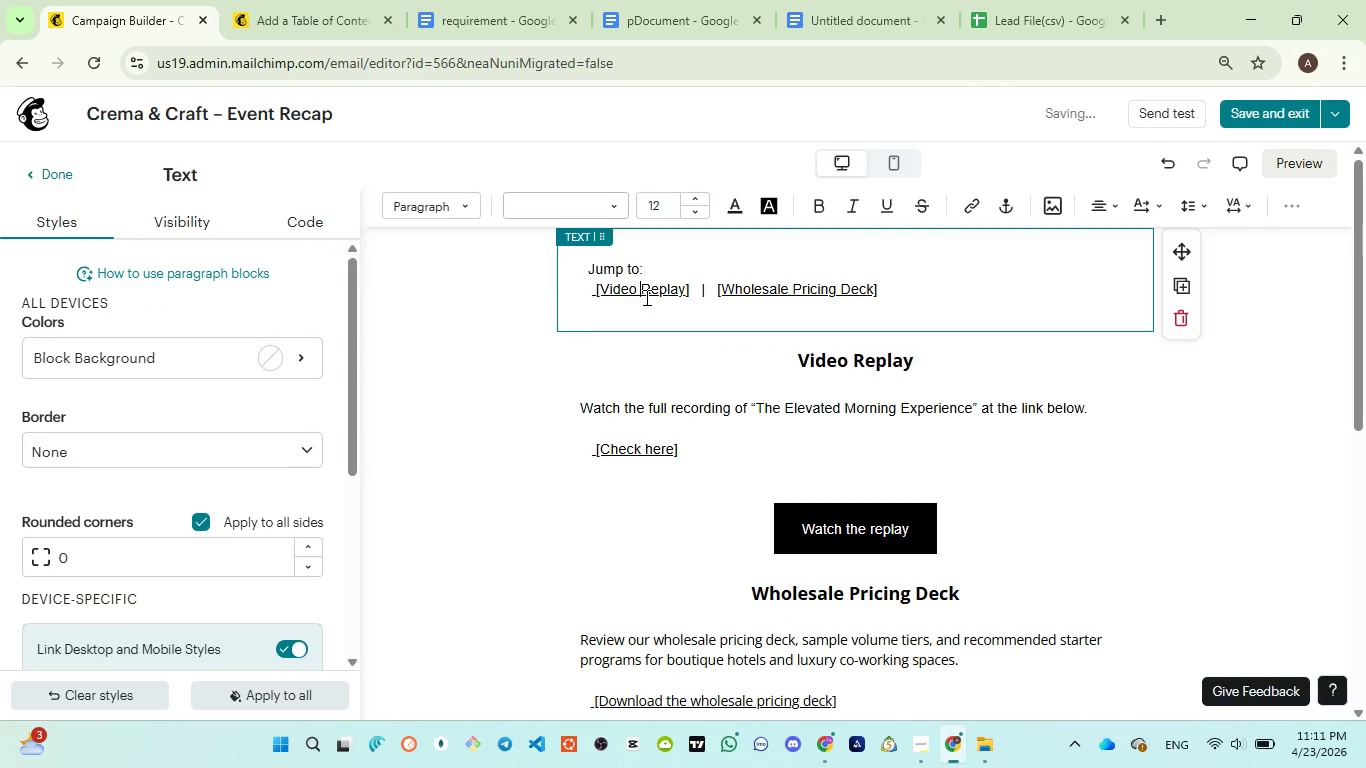 
left_click([647, 297])
 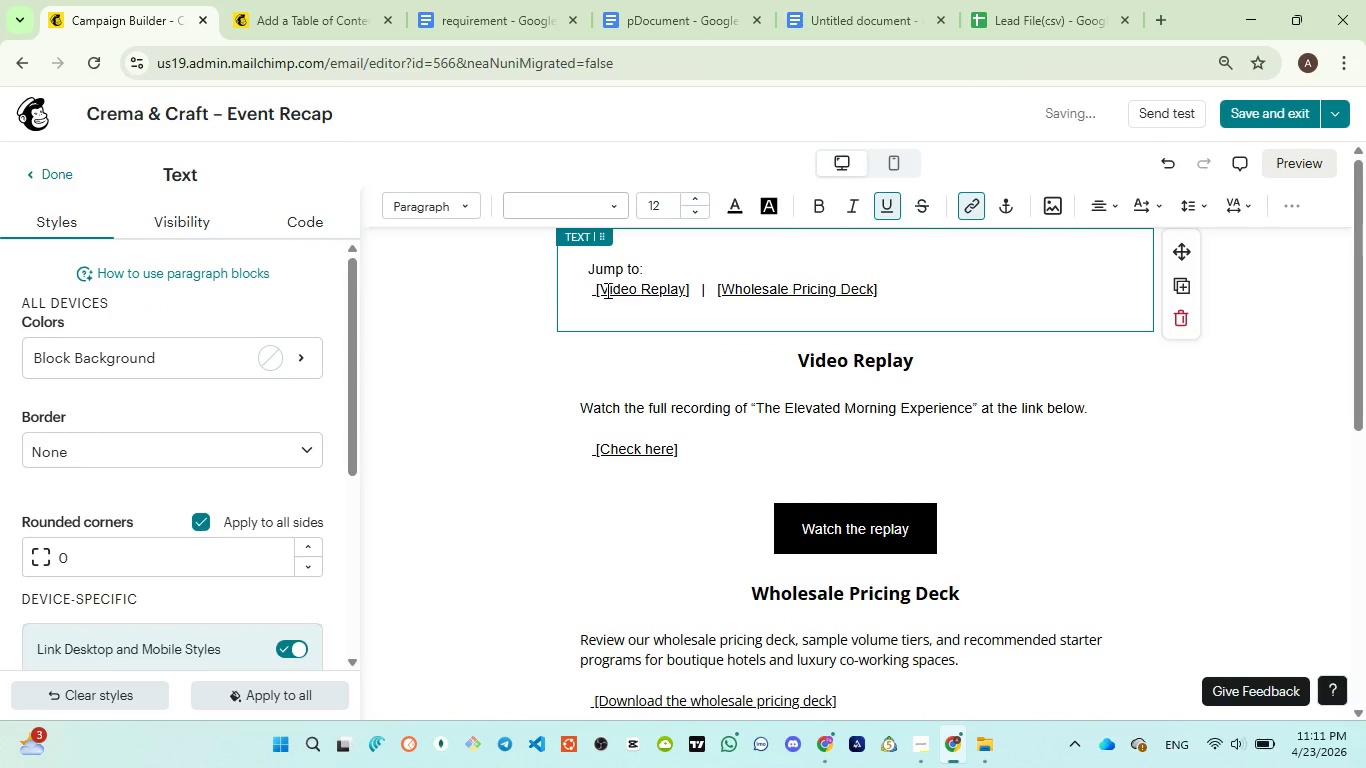 
left_click([606, 290])
 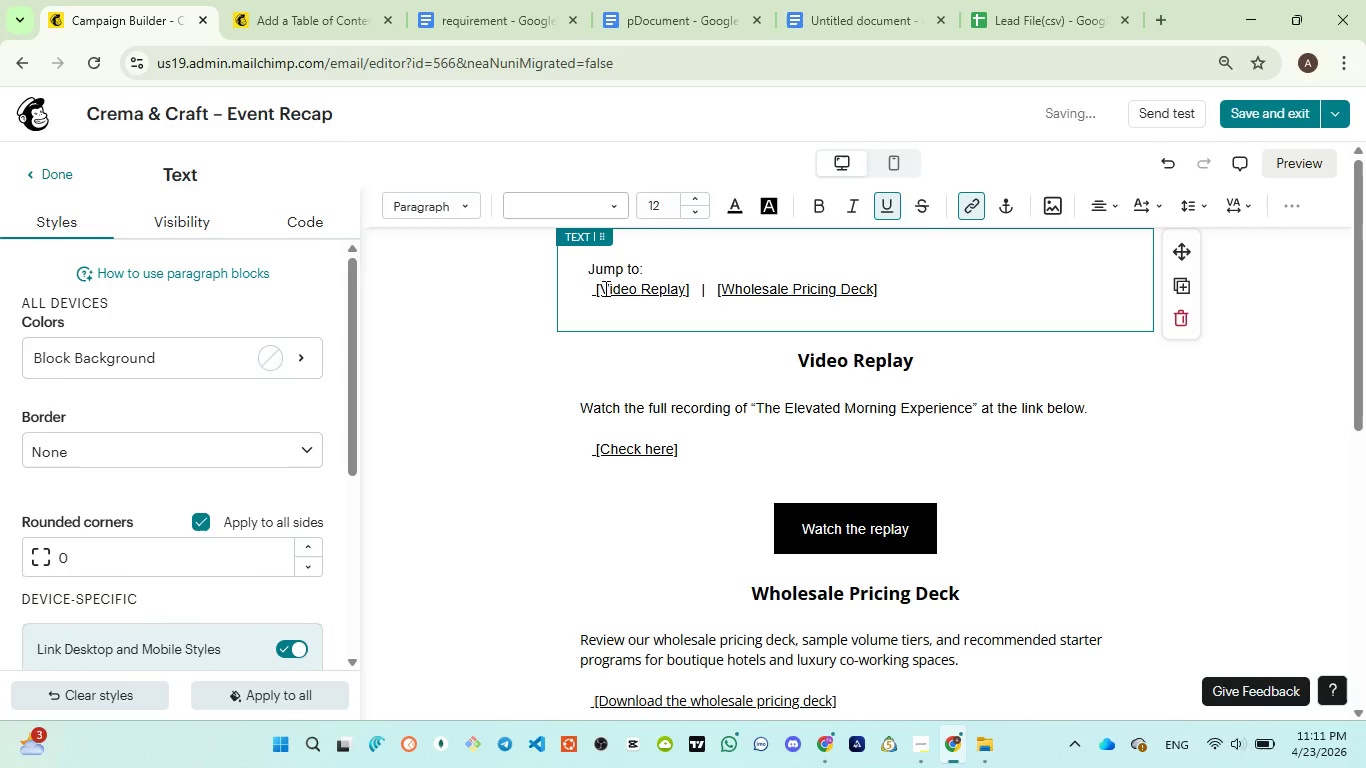 
left_click([603, 288])
 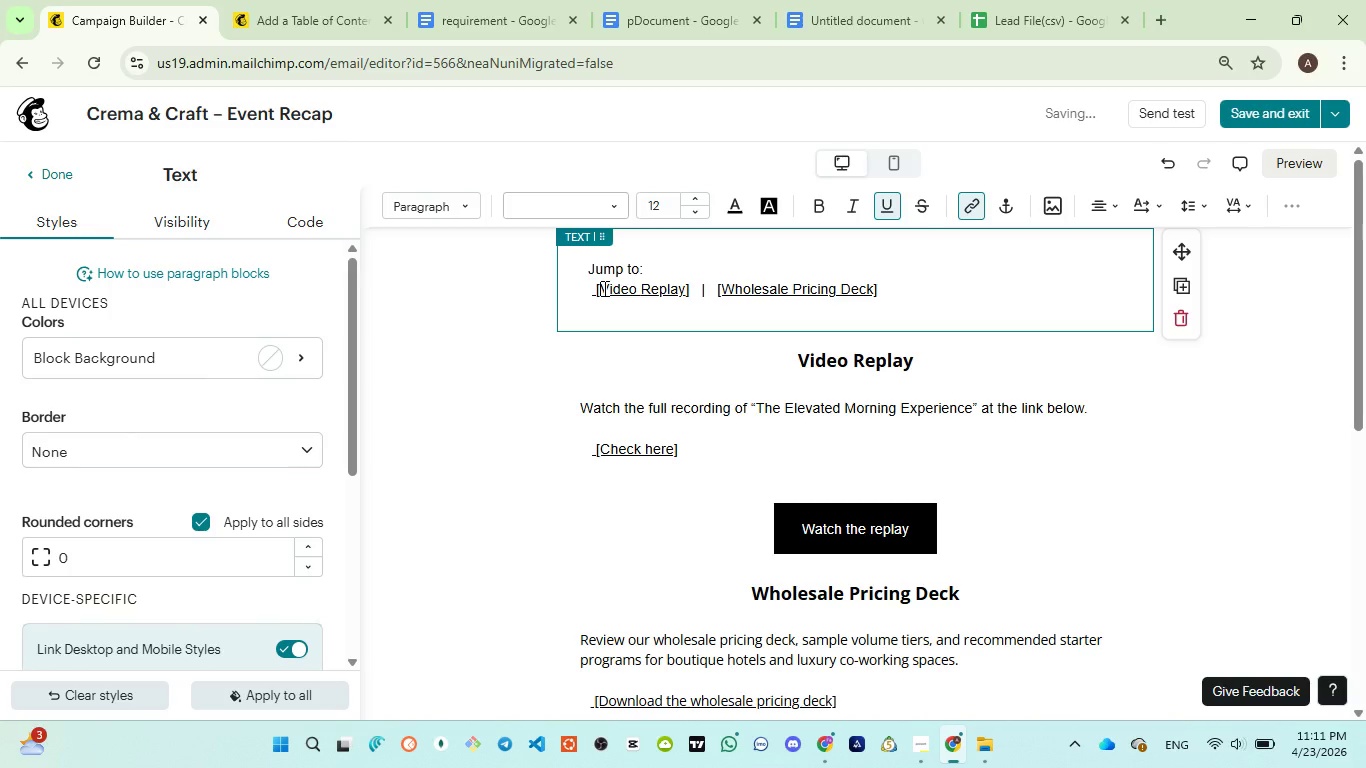 
left_click_drag(start_coordinate=[603, 288], to_coordinate=[684, 288])
 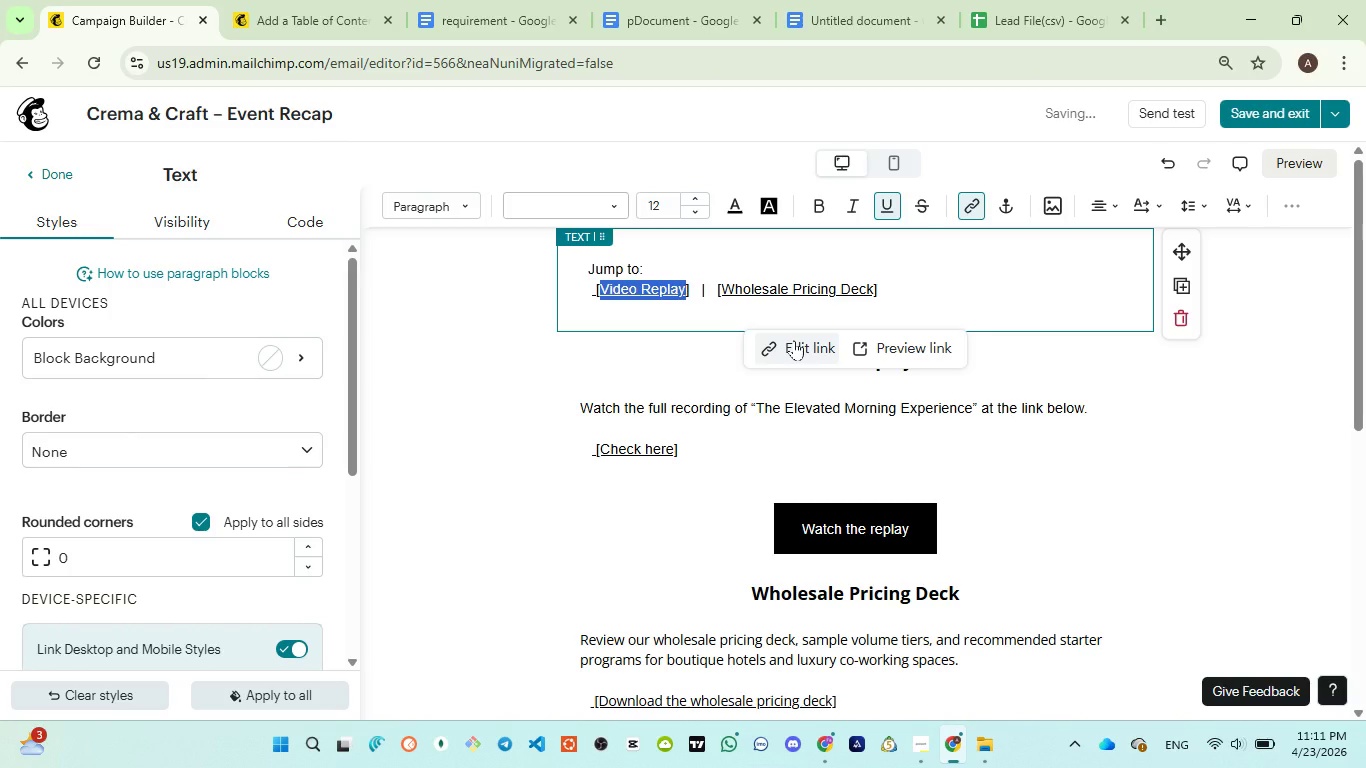 
left_click([794, 340])
 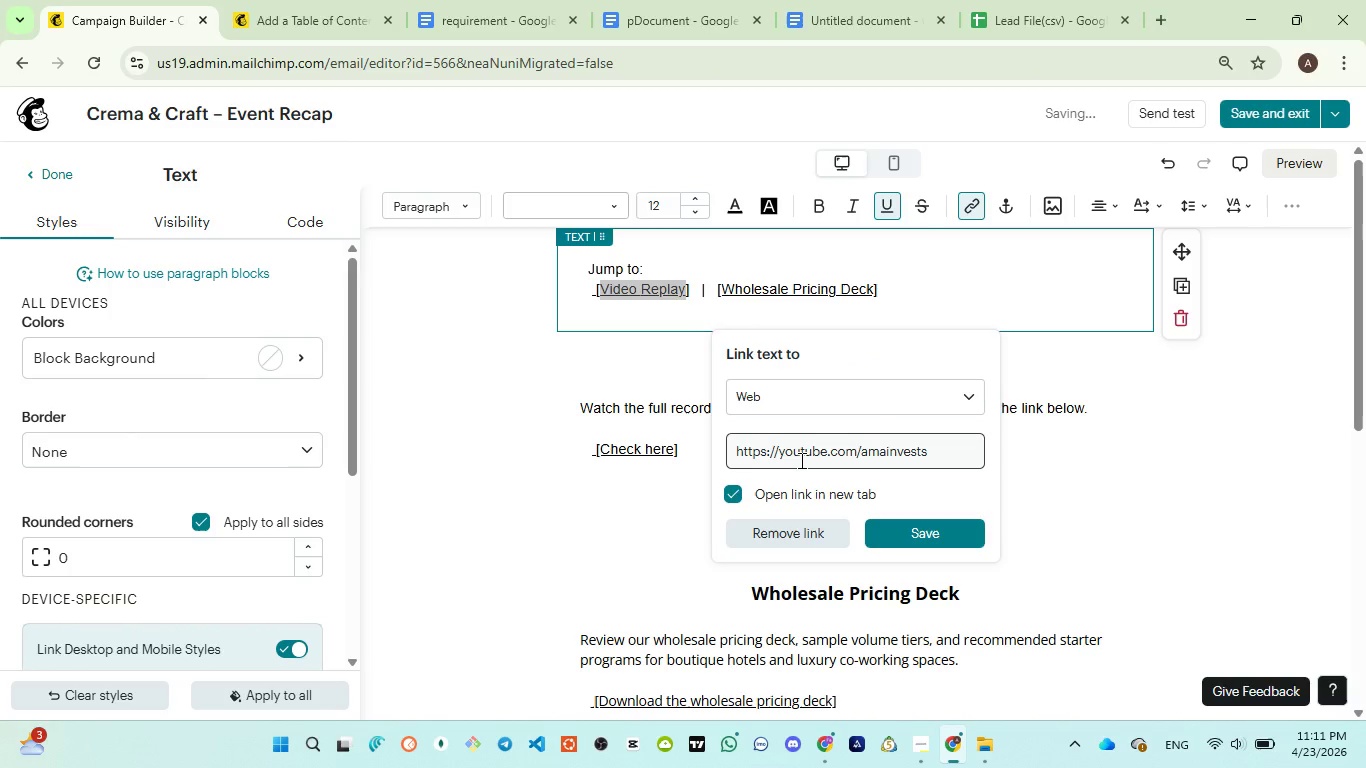 
left_click([800, 460])
 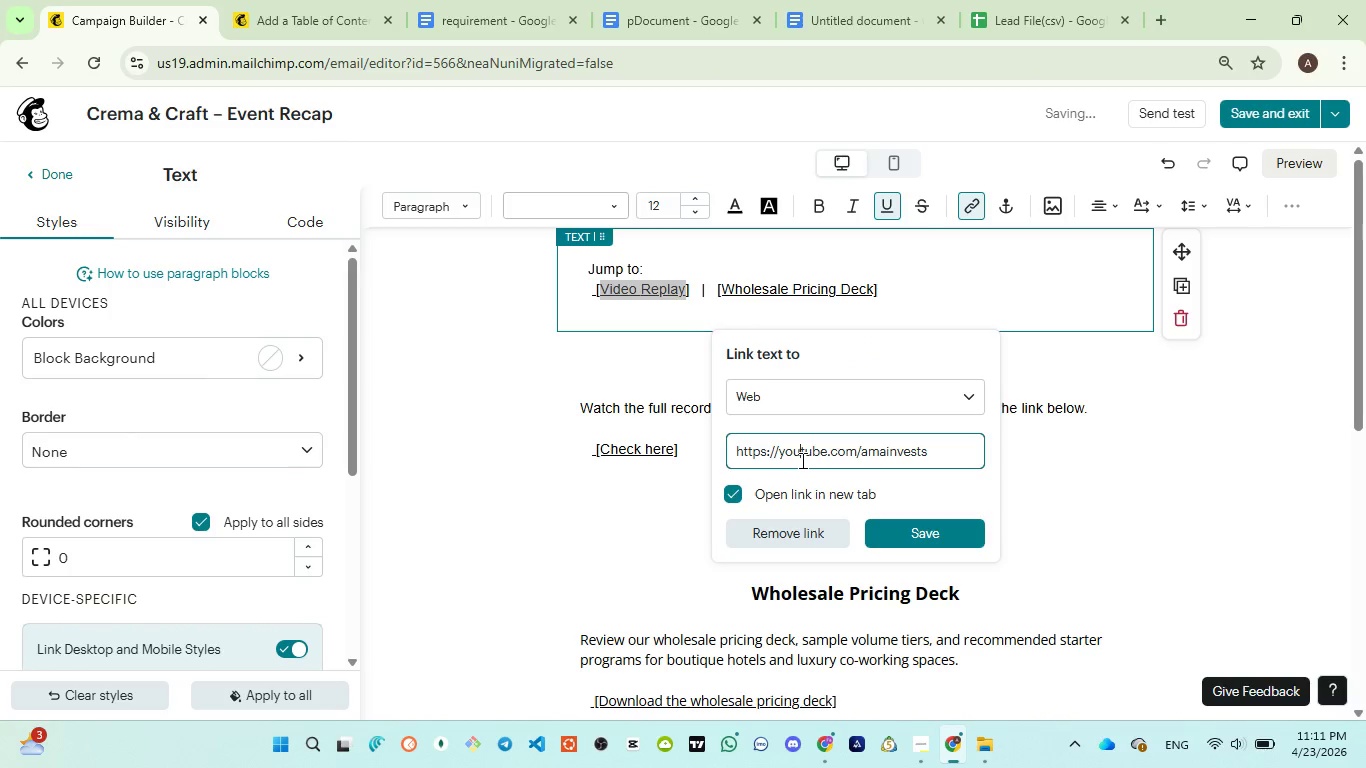 
key(Control+A)
 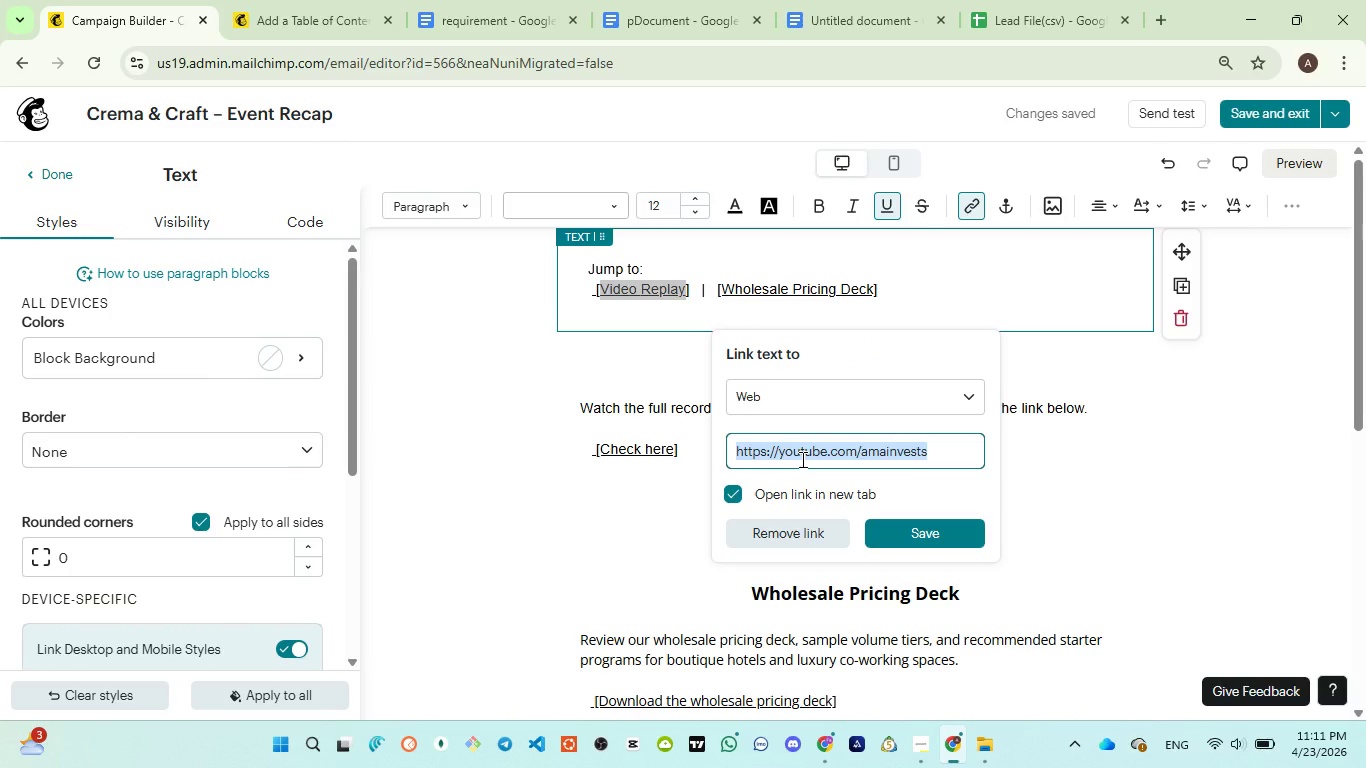 
key(Shift+3)
 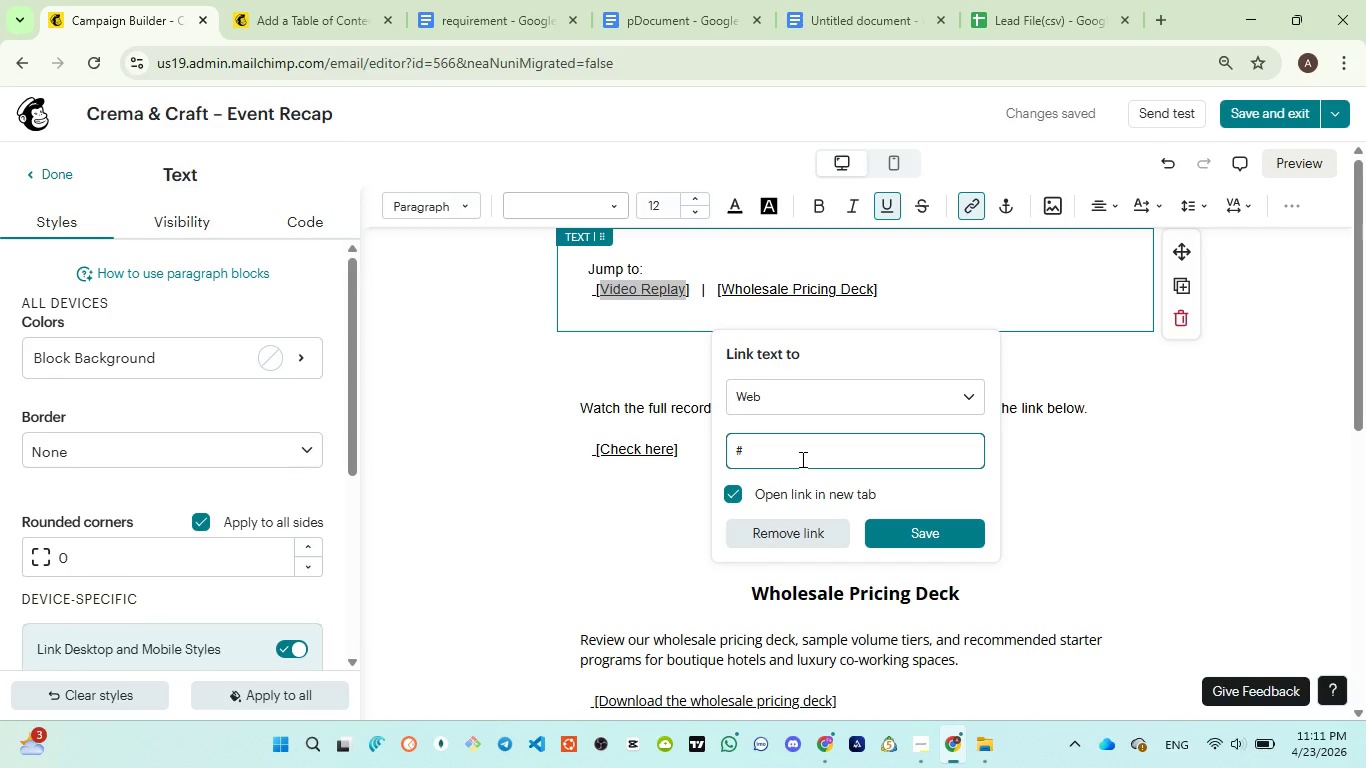 
key(Control+V)
 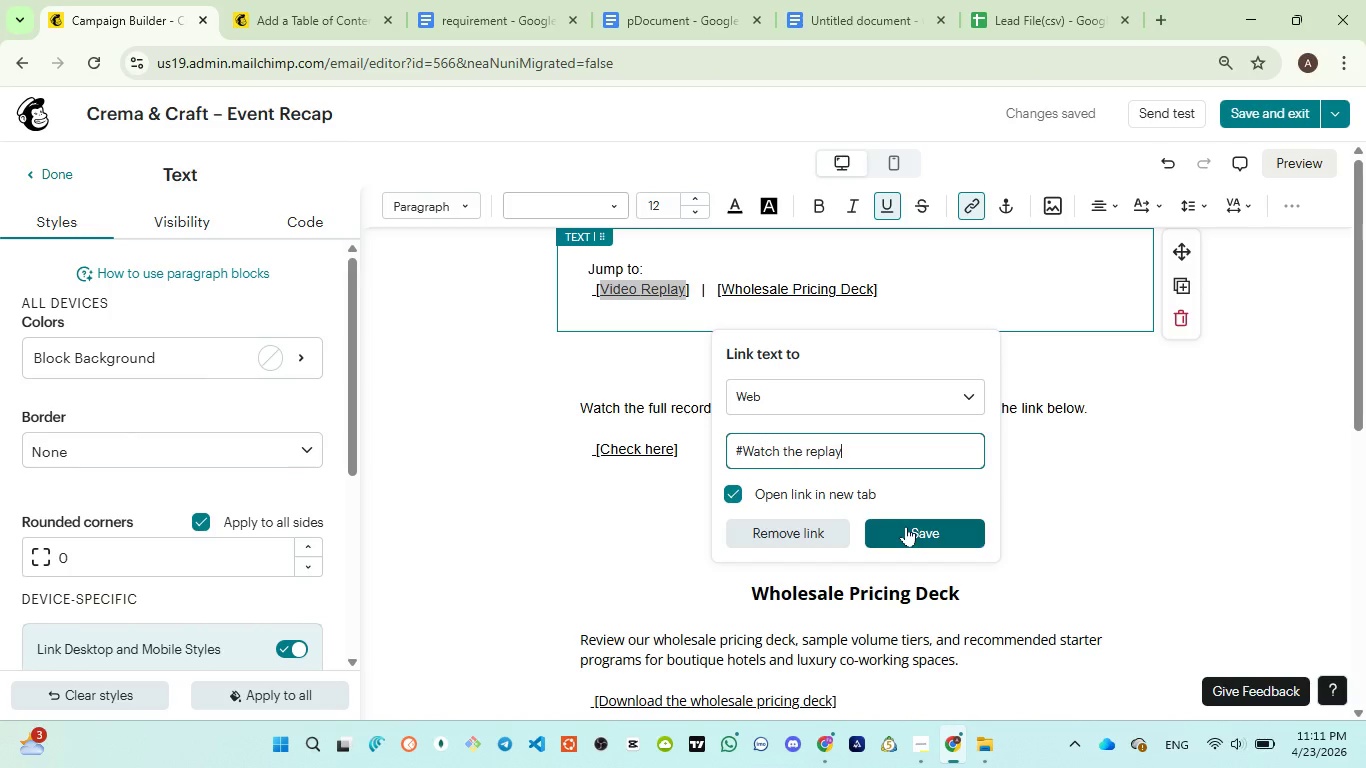 
left_click([906, 526])
 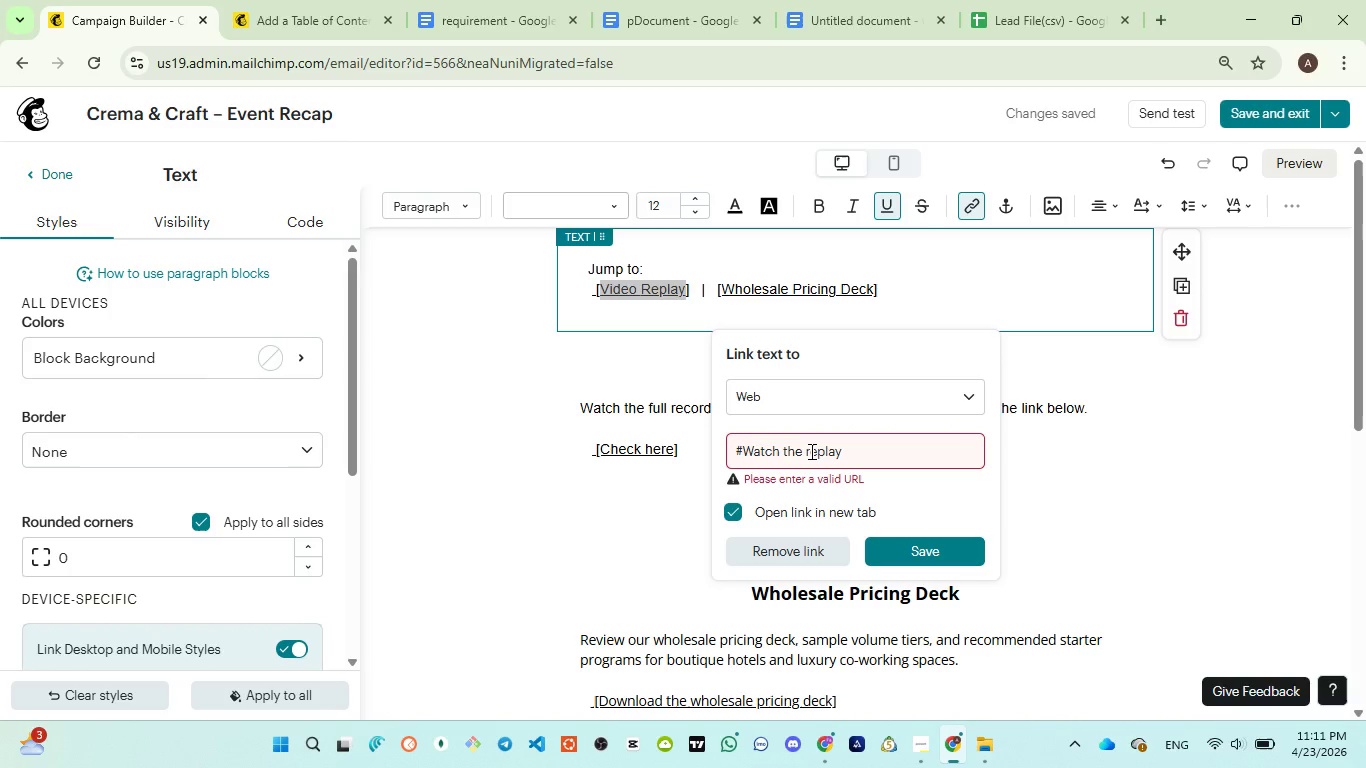 
left_click([805, 449])
 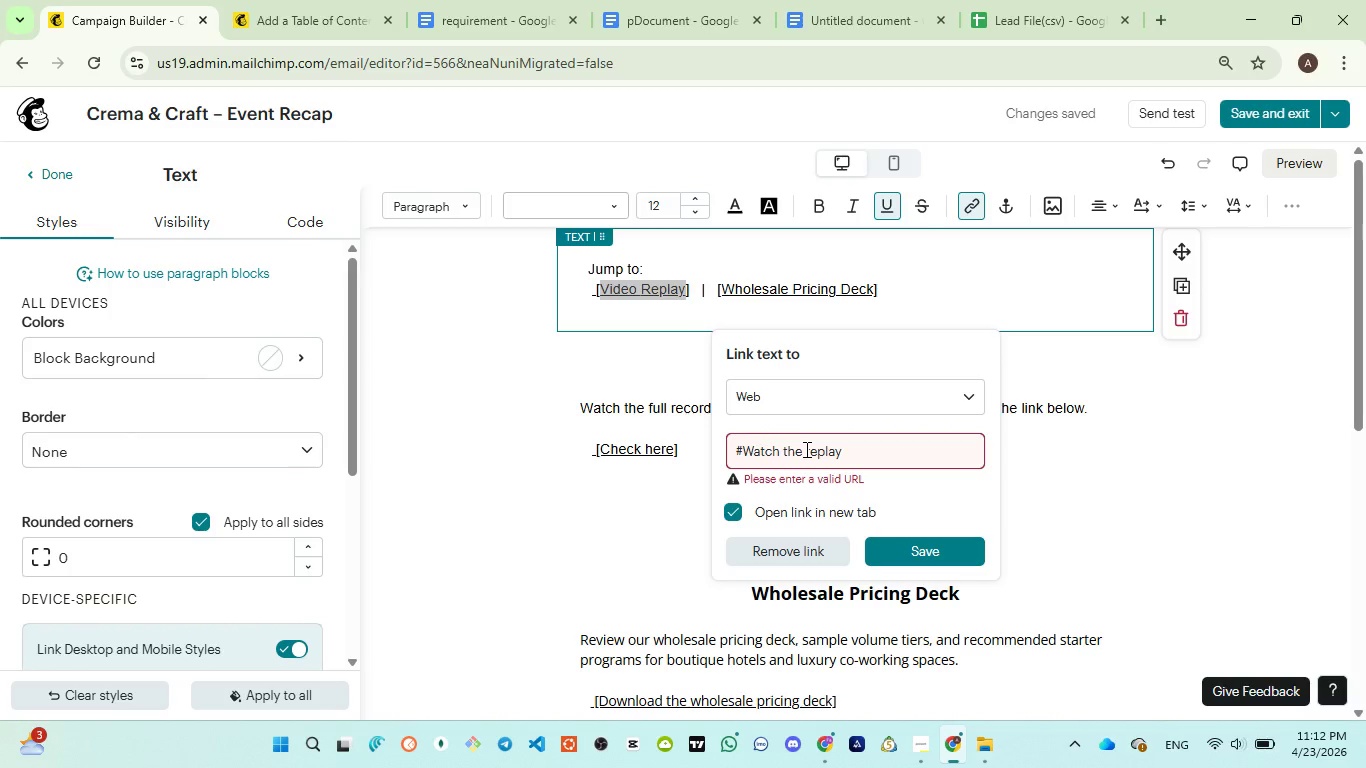 
key(Backspace)
 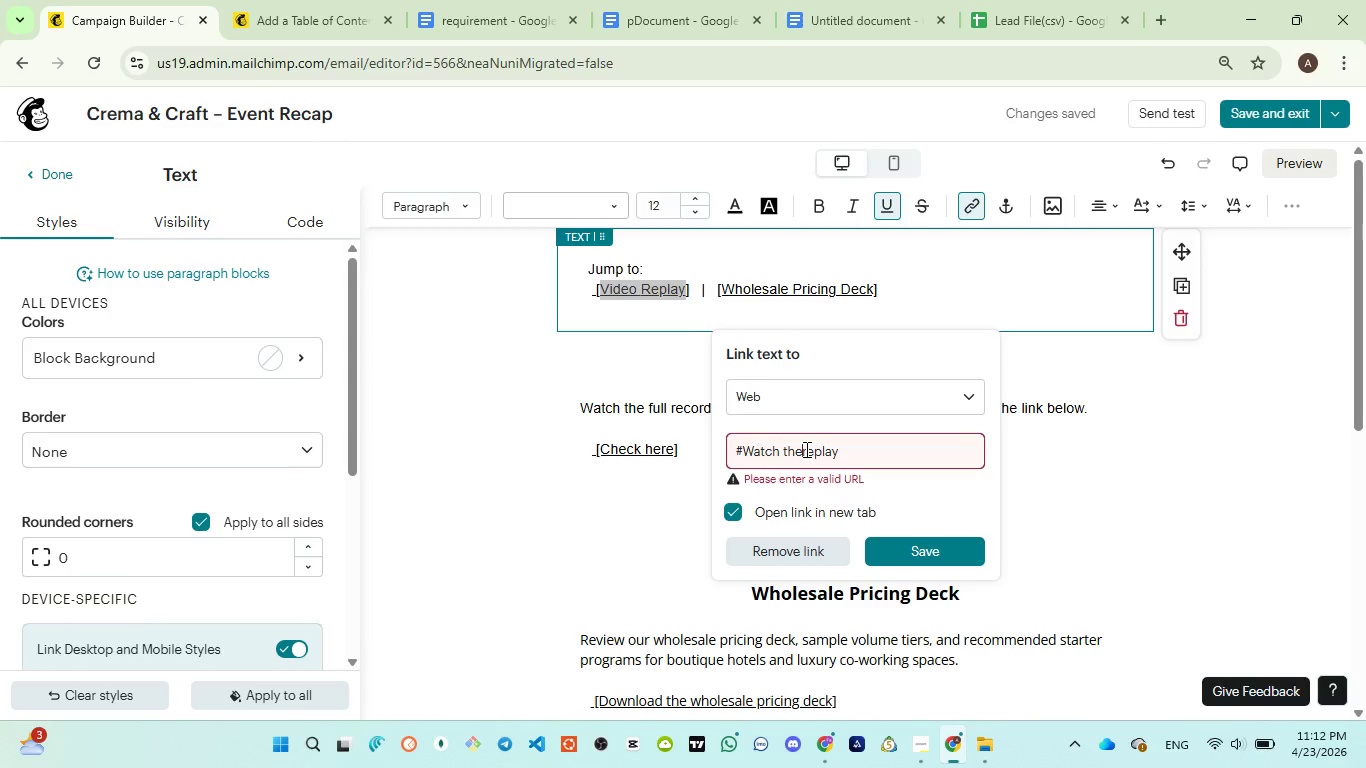 
key(ArrowLeft)
 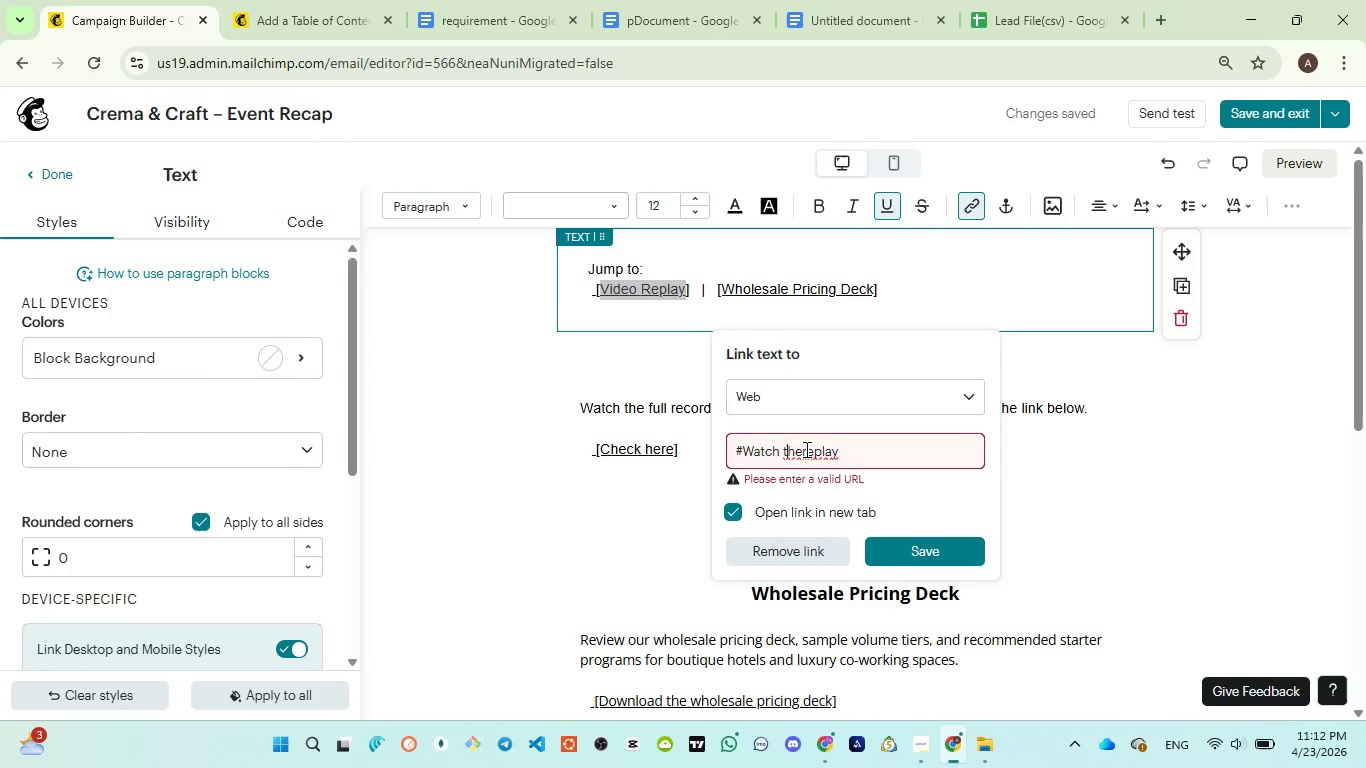 
key(ArrowLeft)
 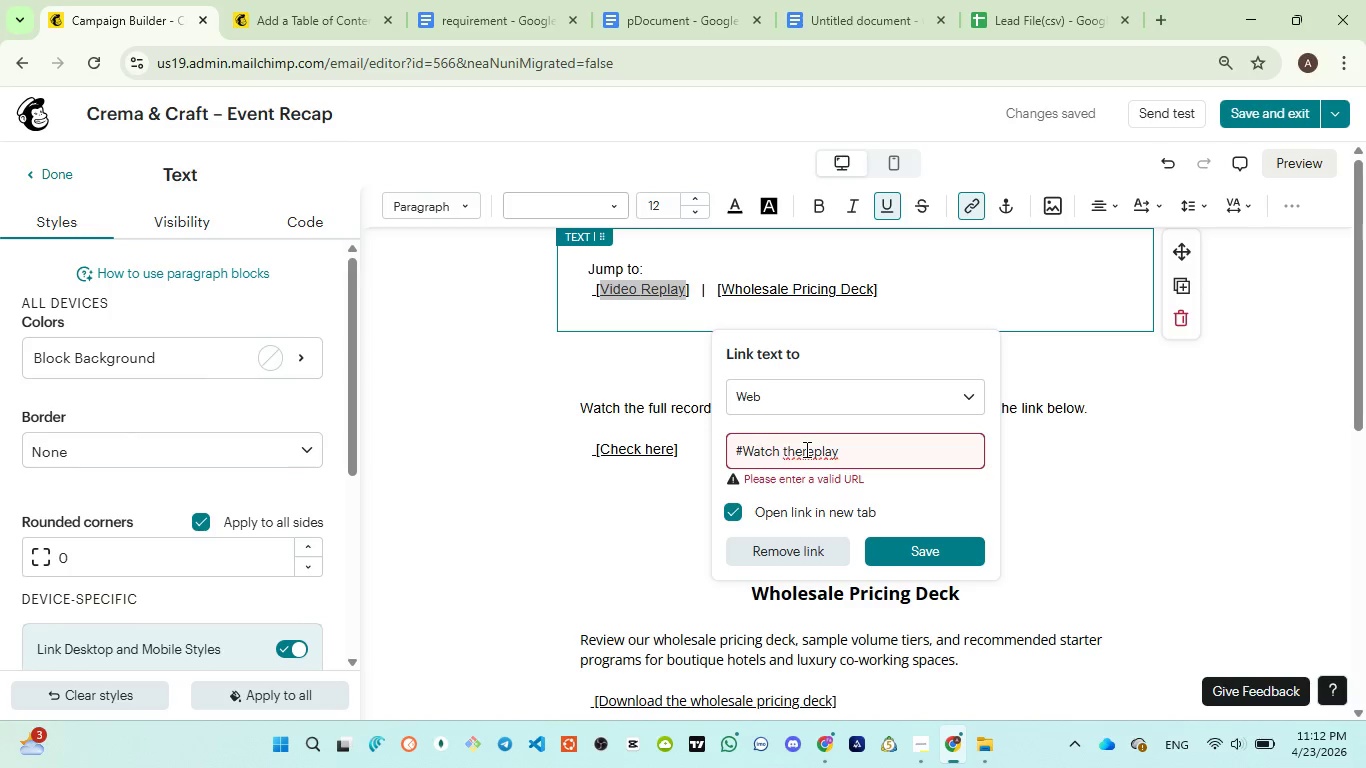 
key(ArrowLeft)
 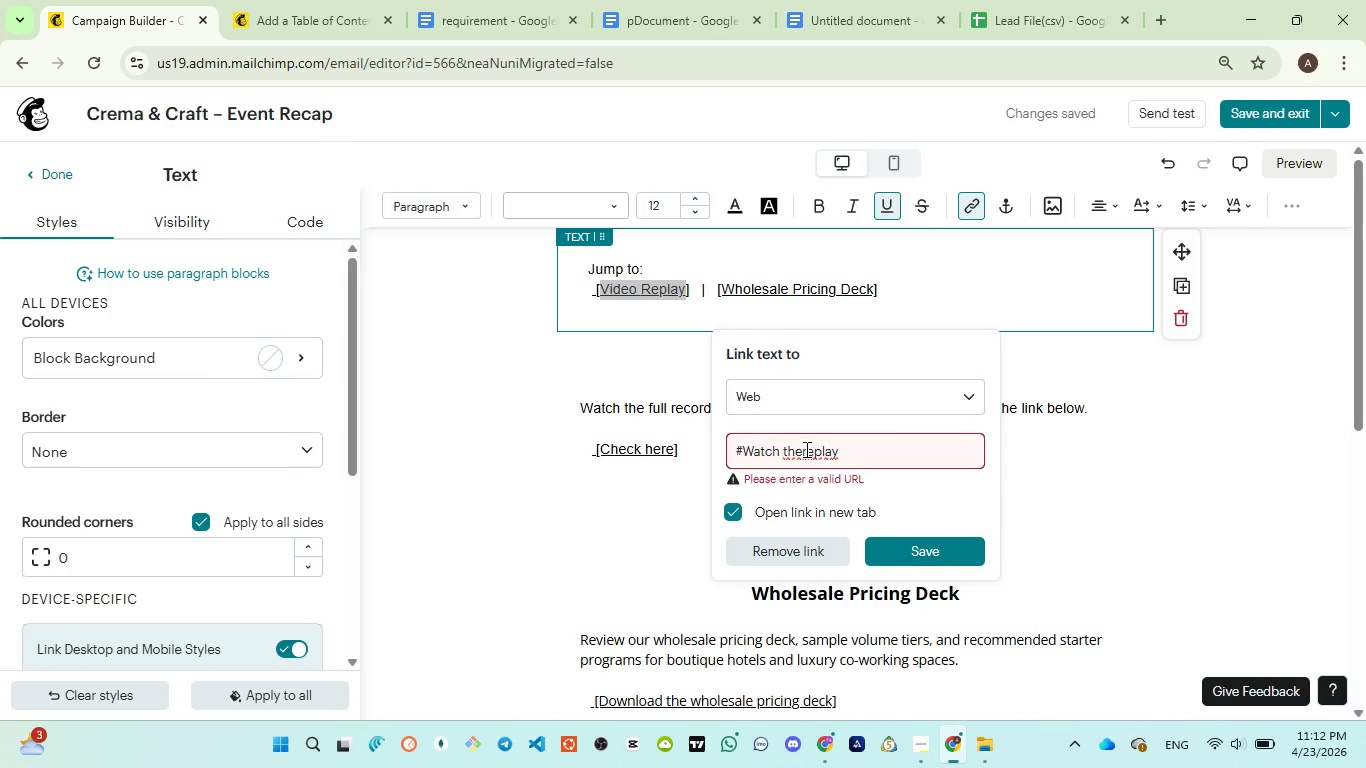 
key(Backspace)
 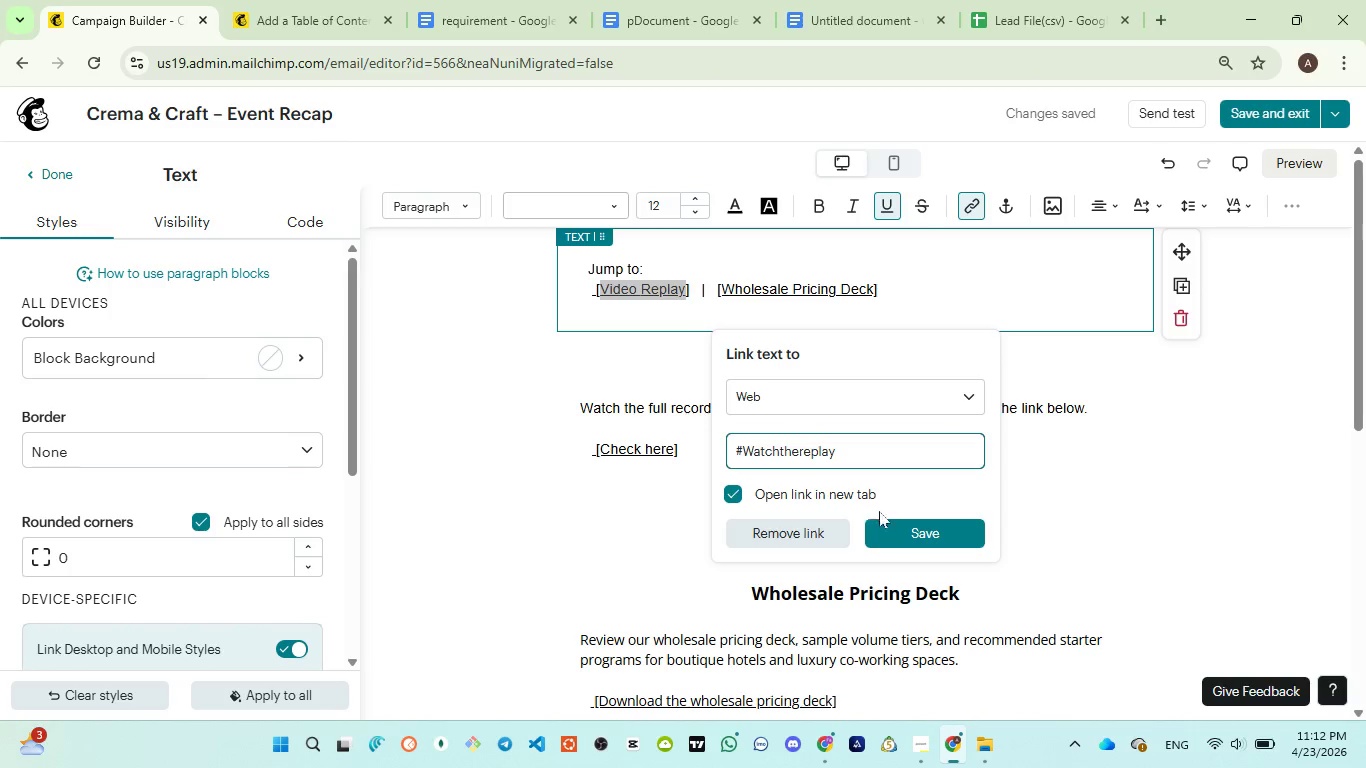 
left_click([914, 528])
 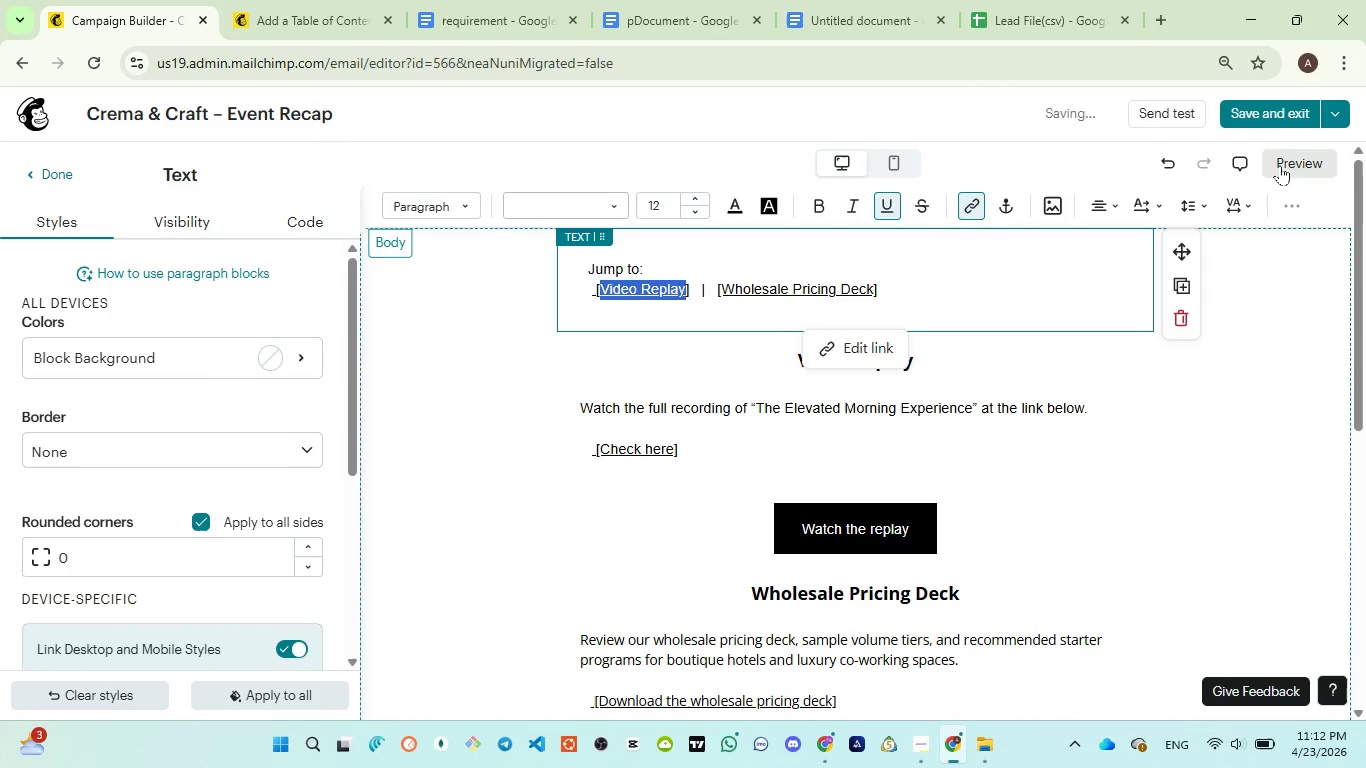 
left_click([1282, 165])
 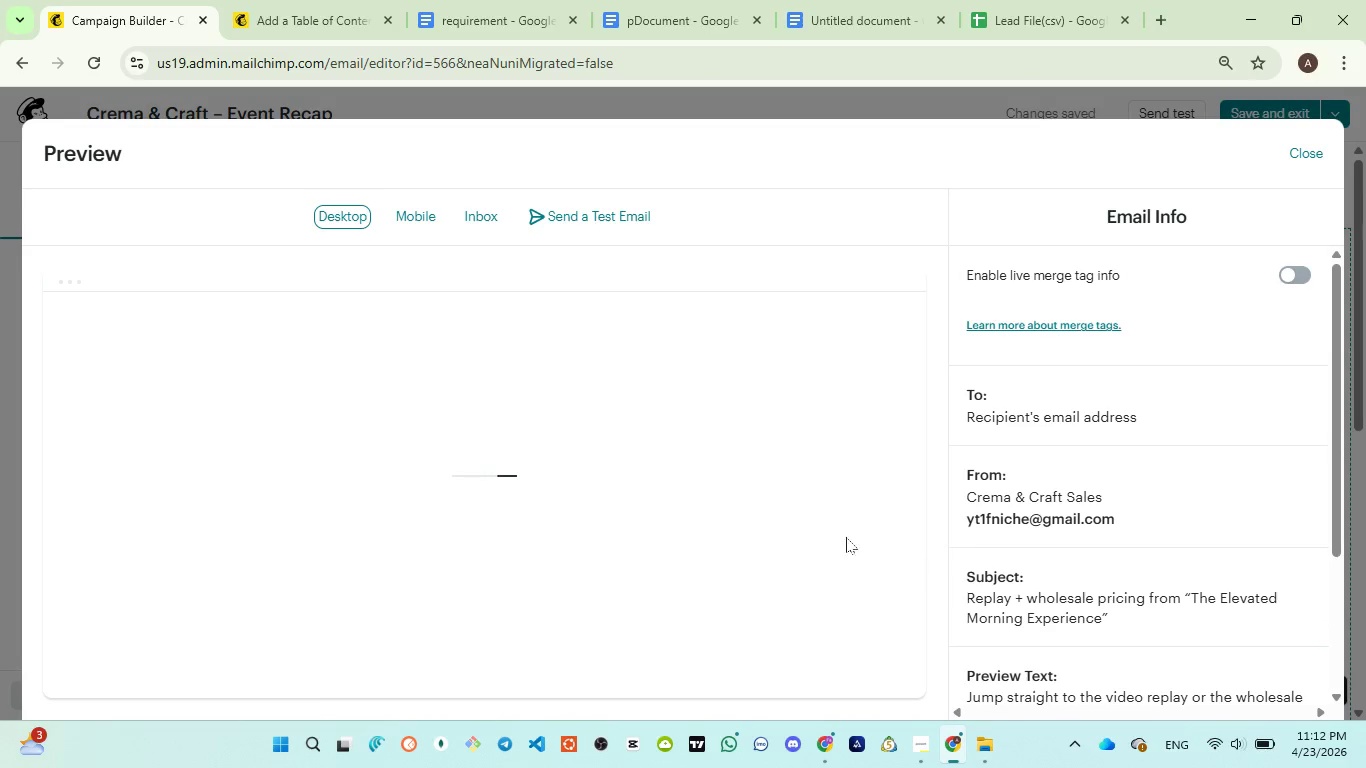 
wait(7.11)
 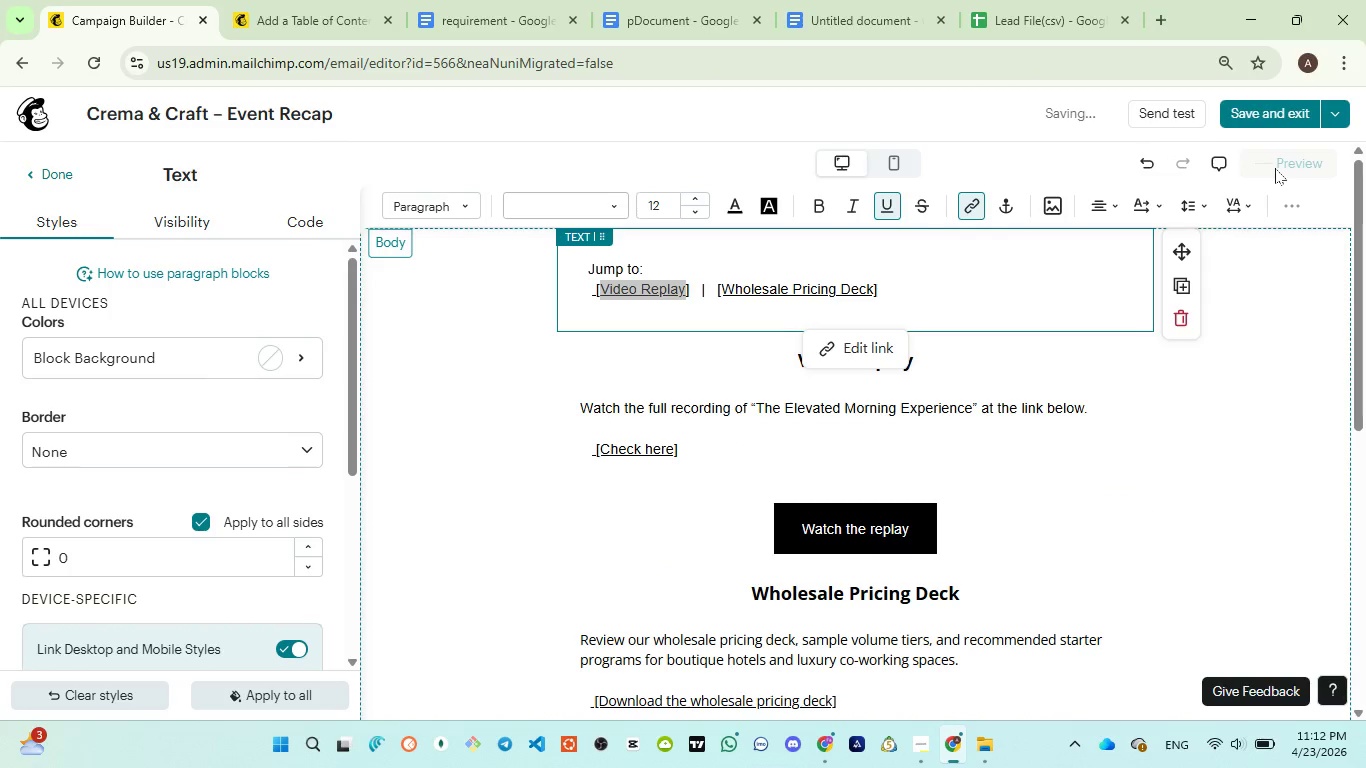 
left_click([254, 350])
 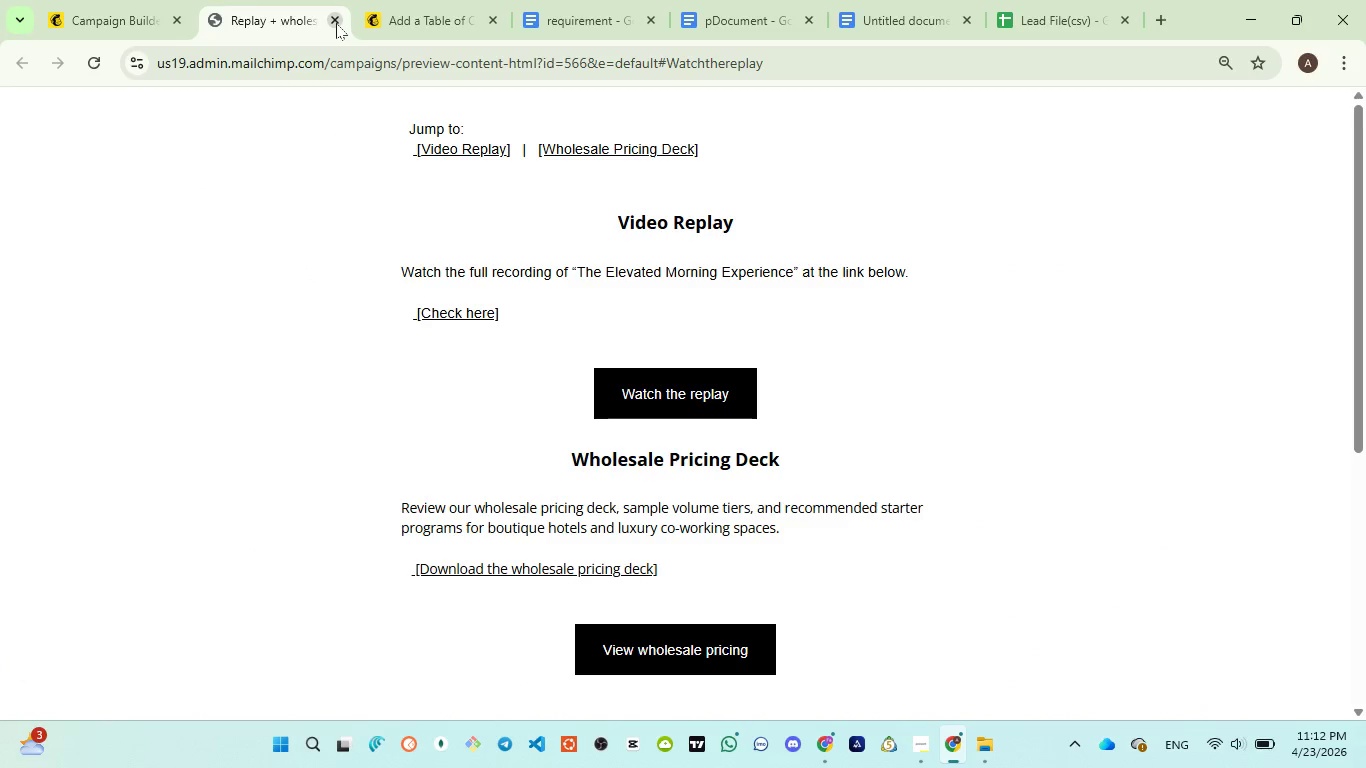 
left_click([336, 23])
 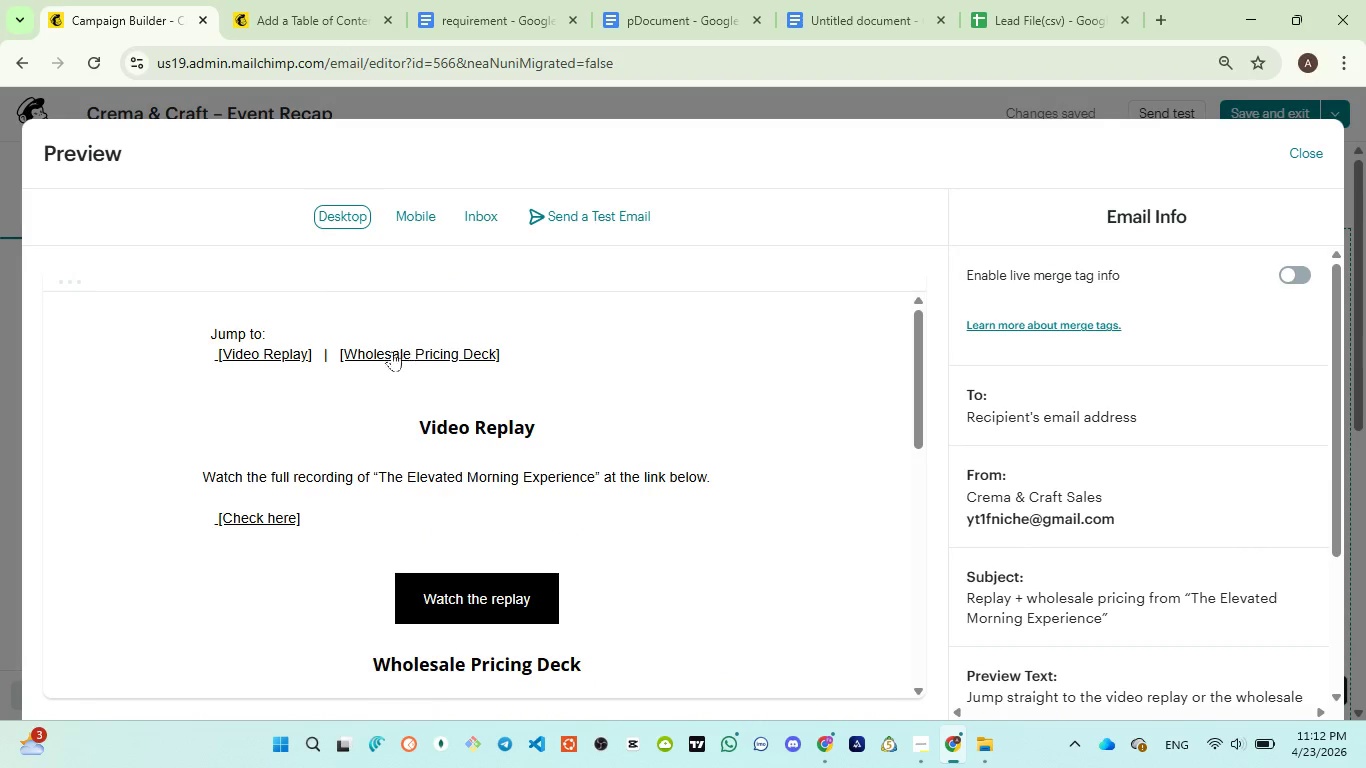 
left_click([283, 354])
 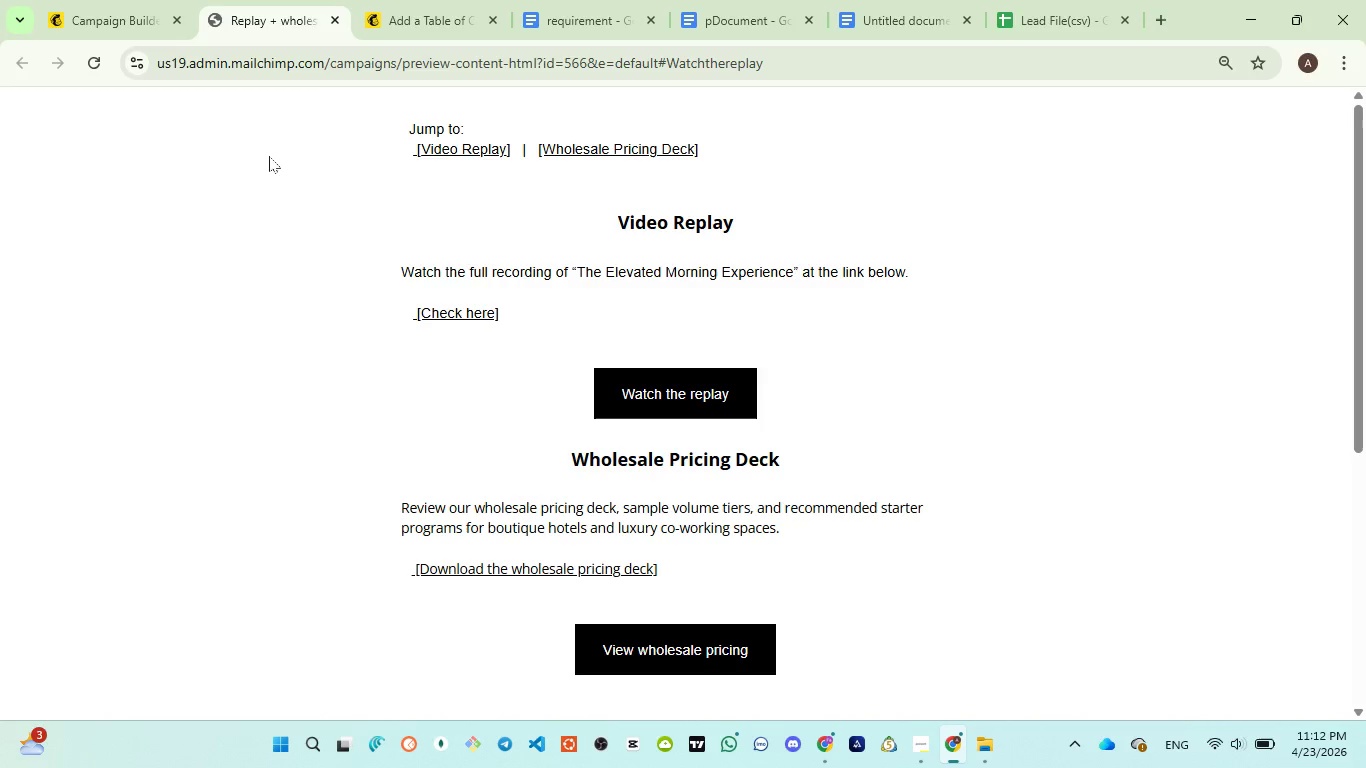 
left_click([336, 17])
 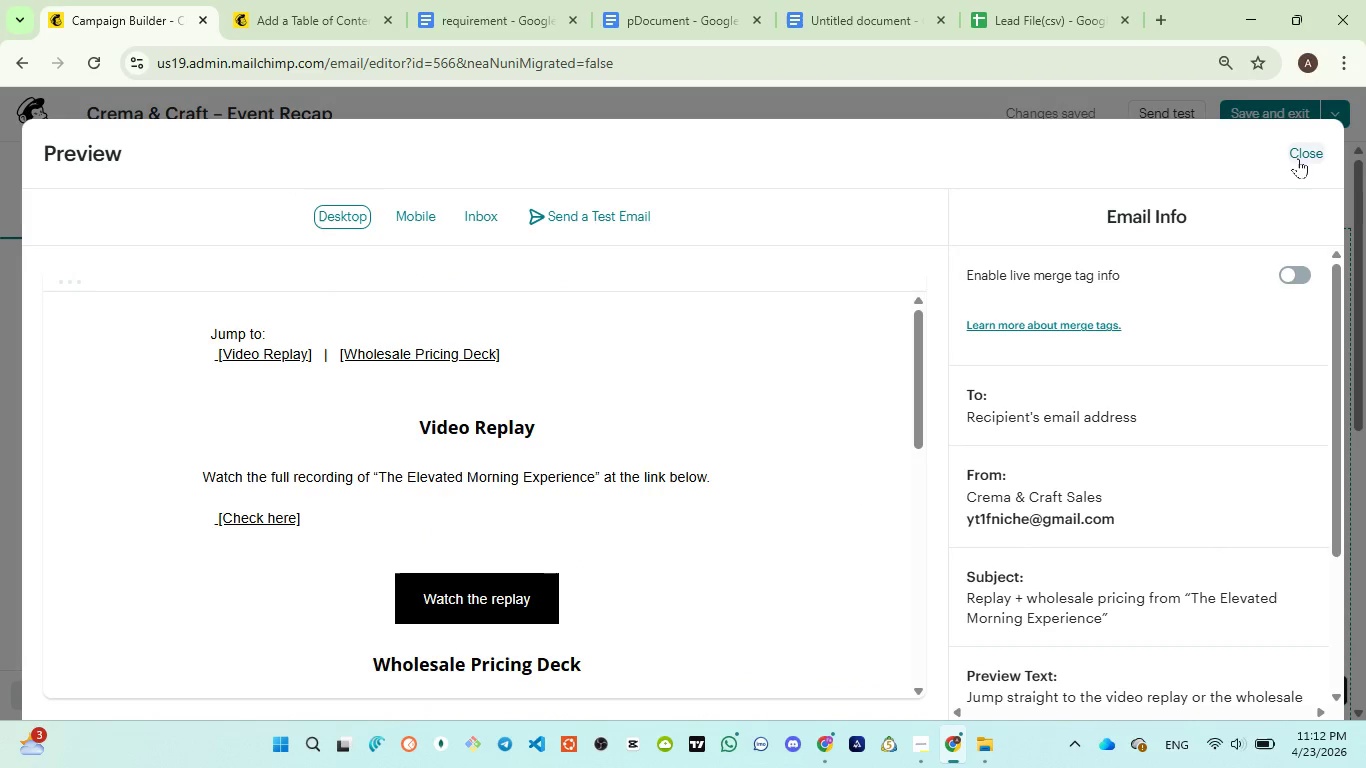 
wait(5.77)
 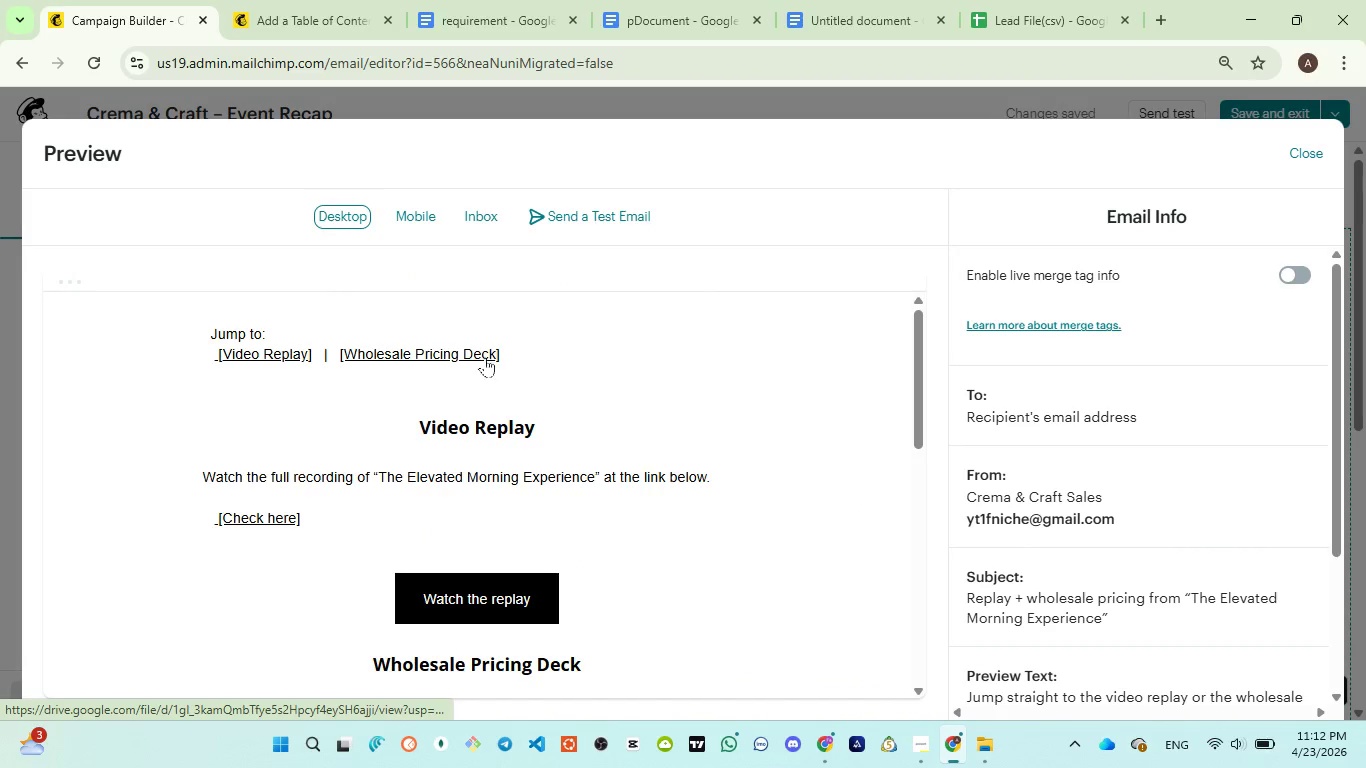 
left_click([1297, 166])
 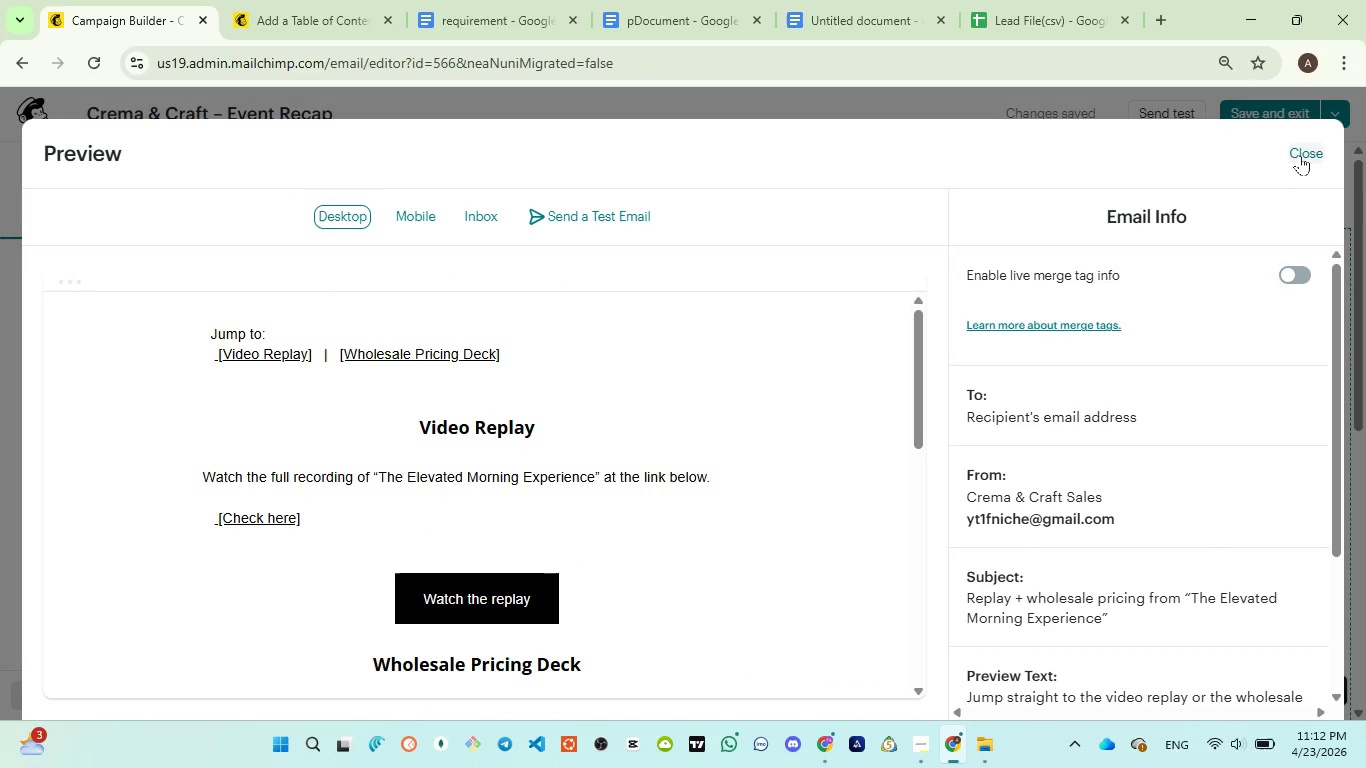 
left_click([1300, 154])
 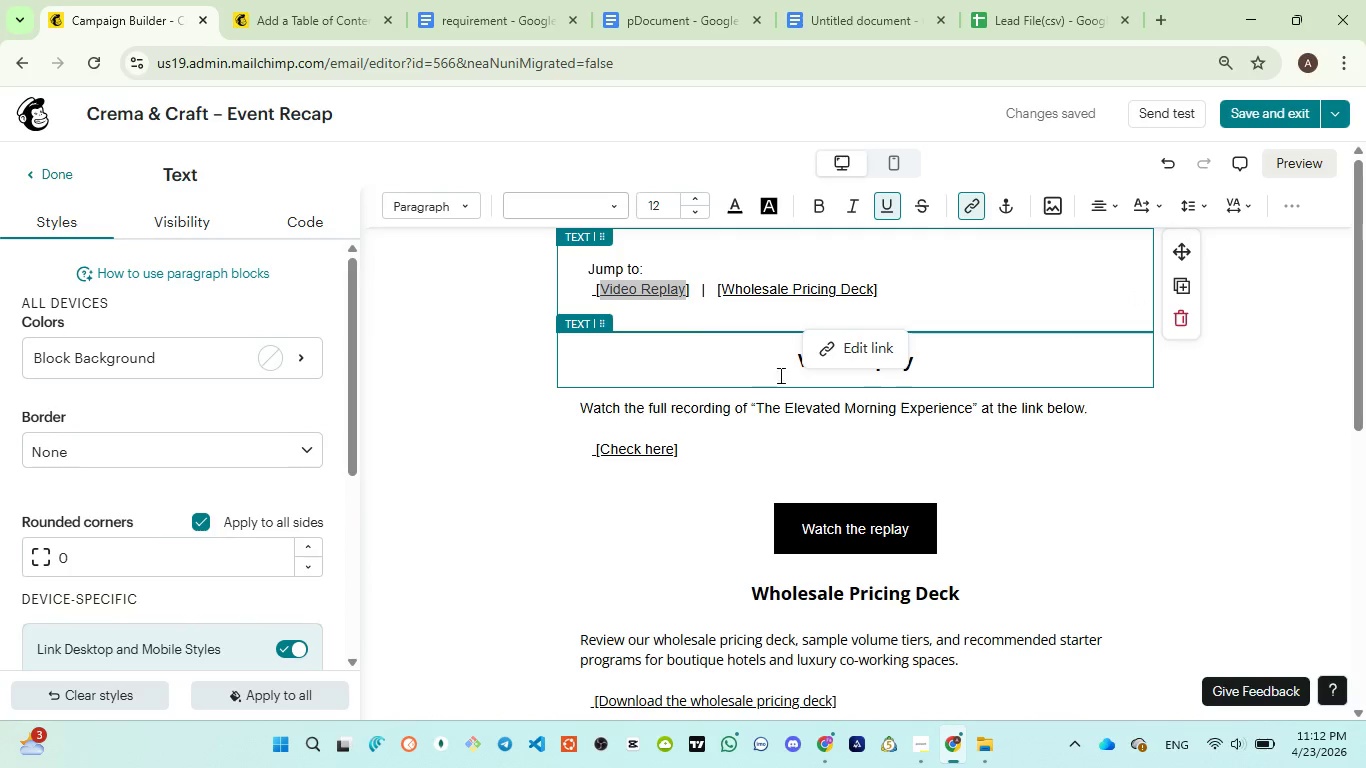 
left_click([860, 348])
 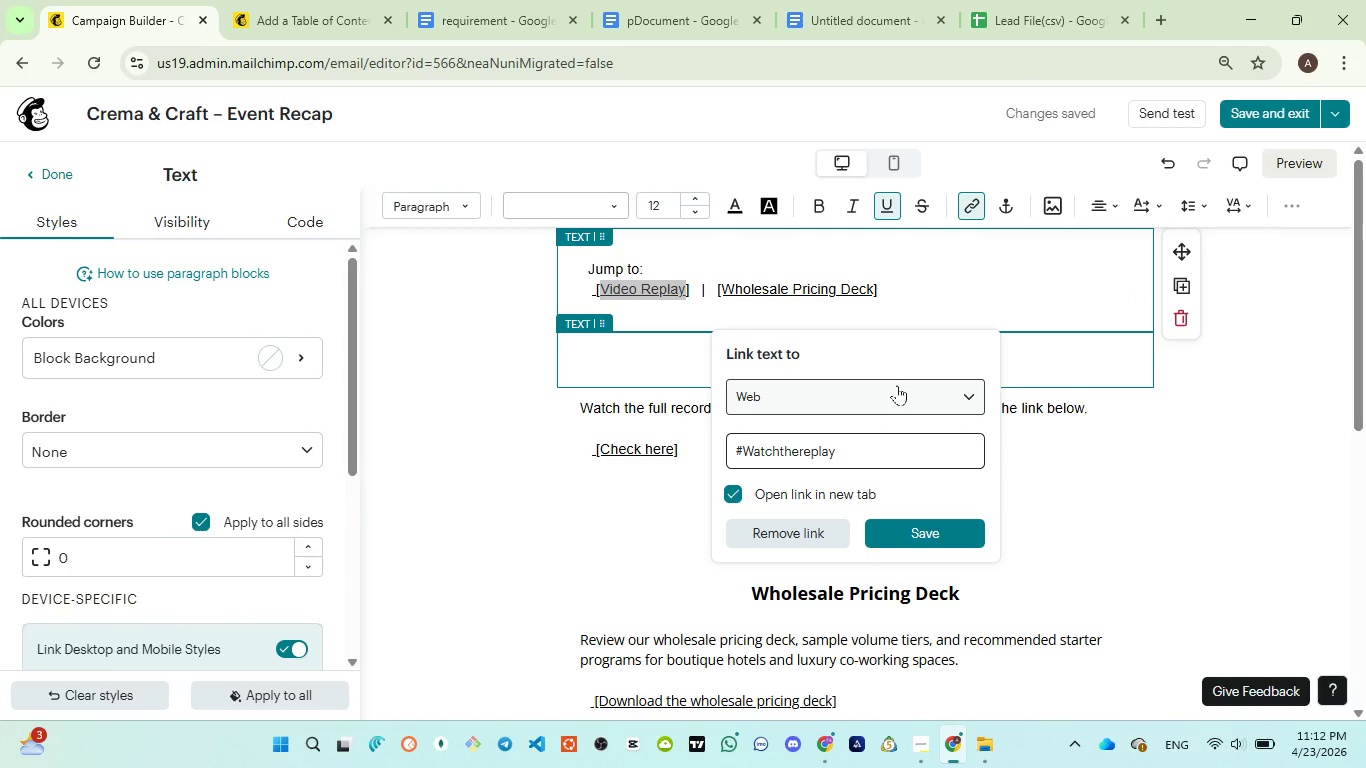 
left_click([1028, 272])
 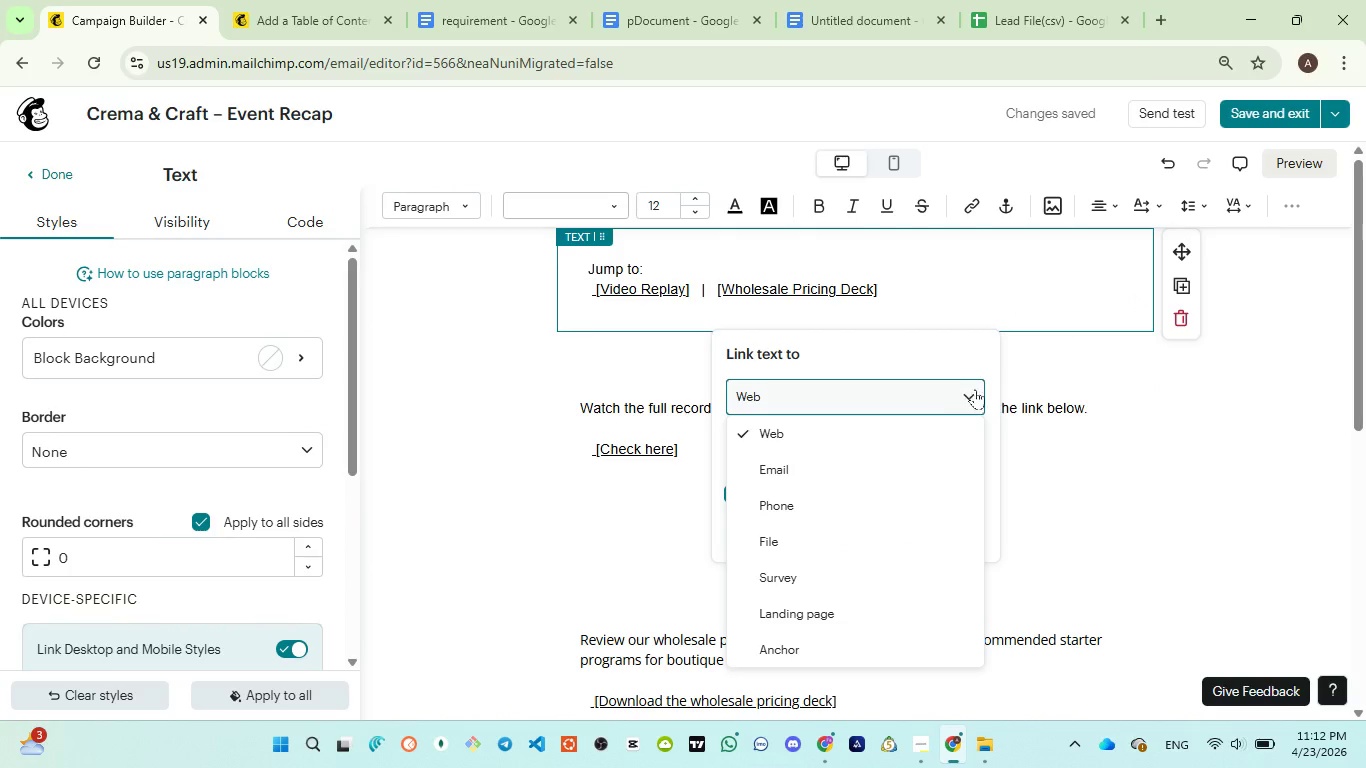 
left_click([1076, 407])
 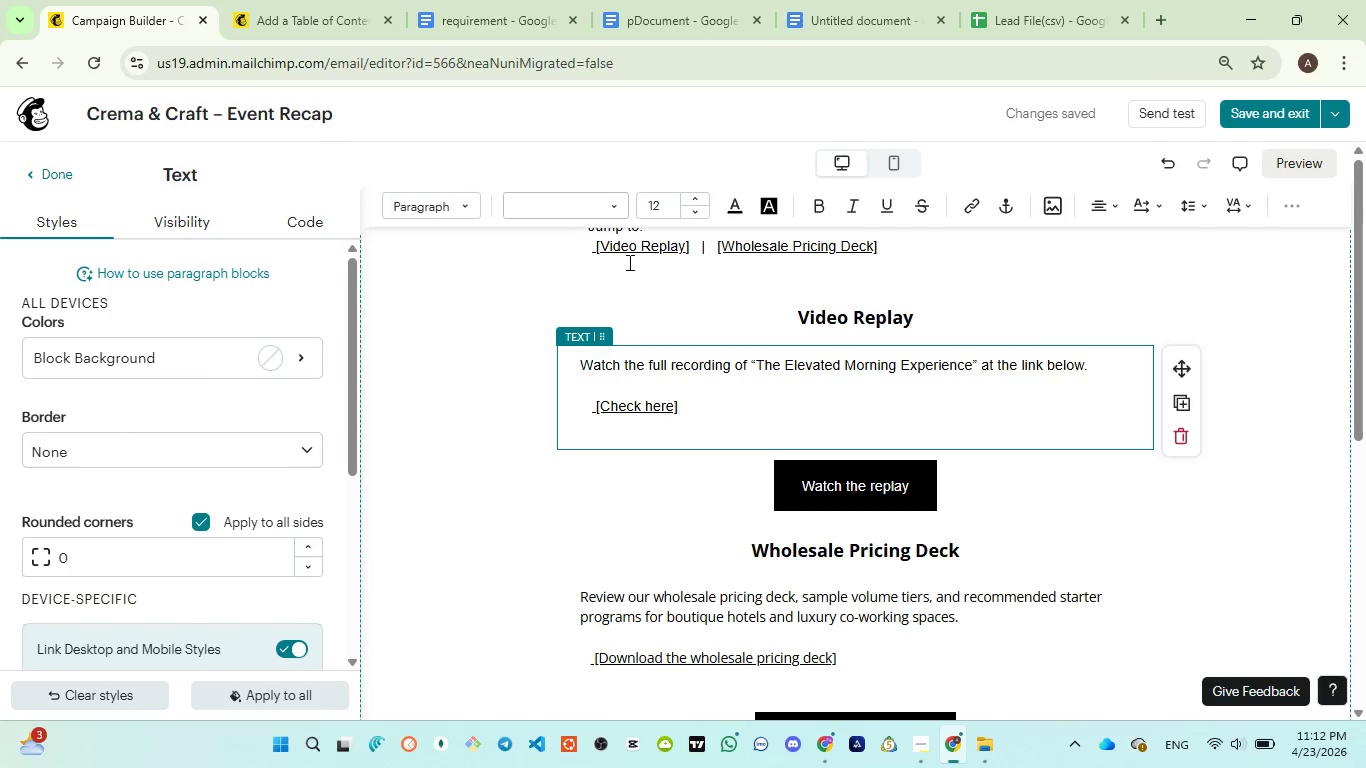 
wait(7.66)
 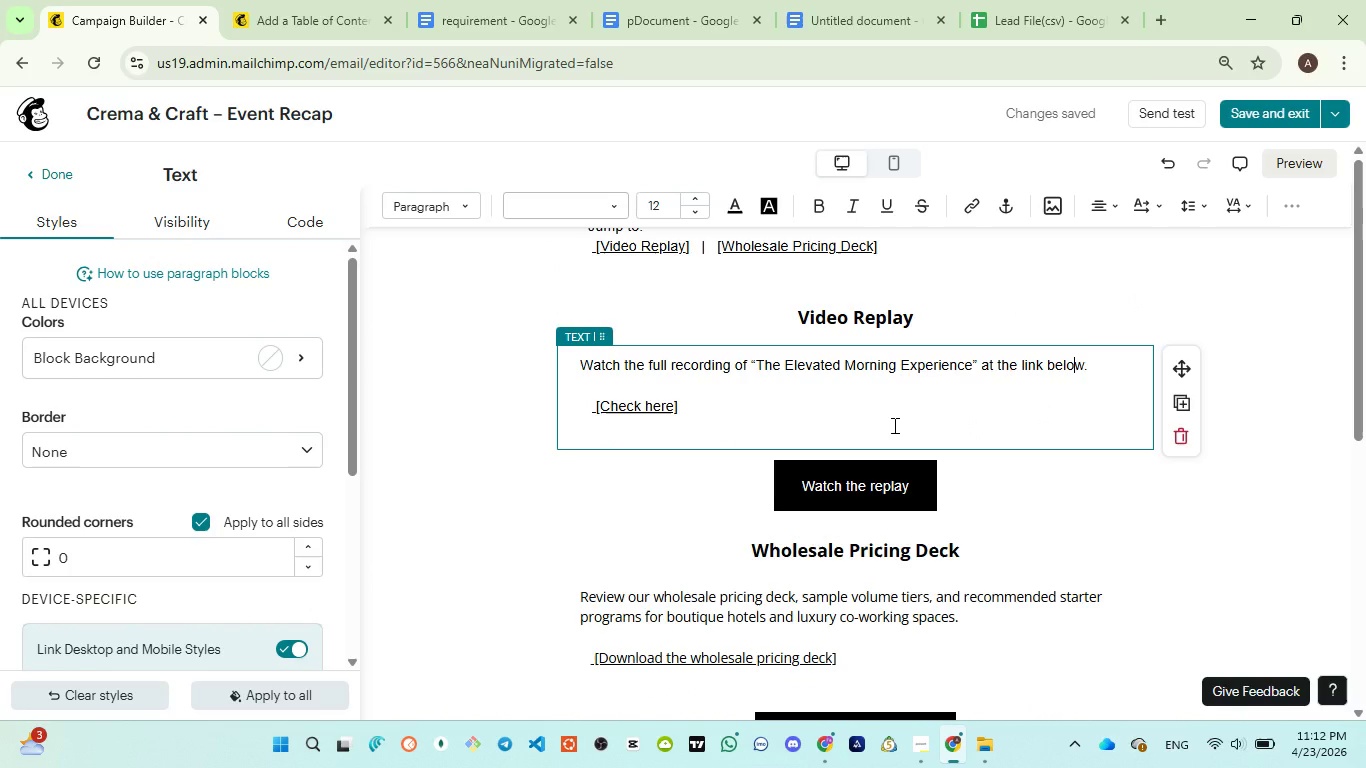 
left_click_drag(start_coordinate=[595, 249], to_coordinate=[689, 289])
 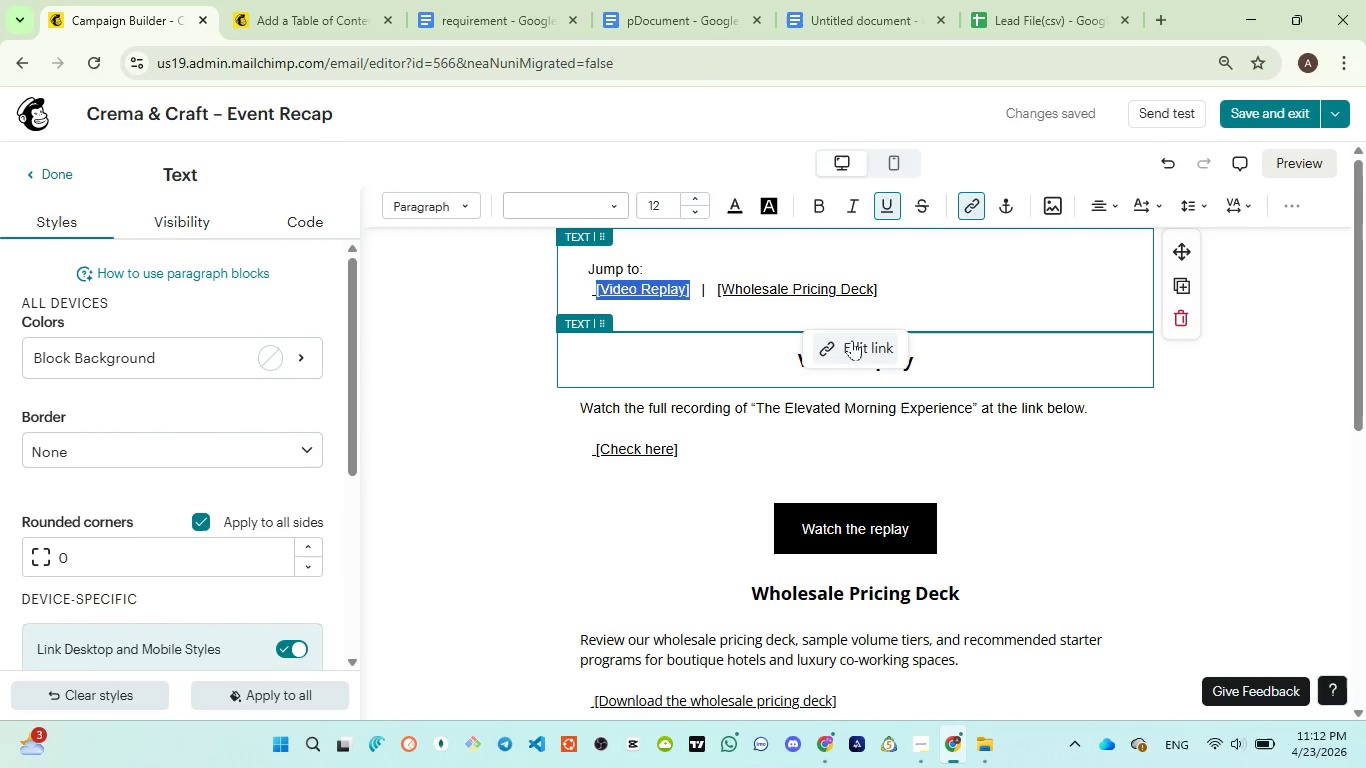 
left_click([852, 340])
 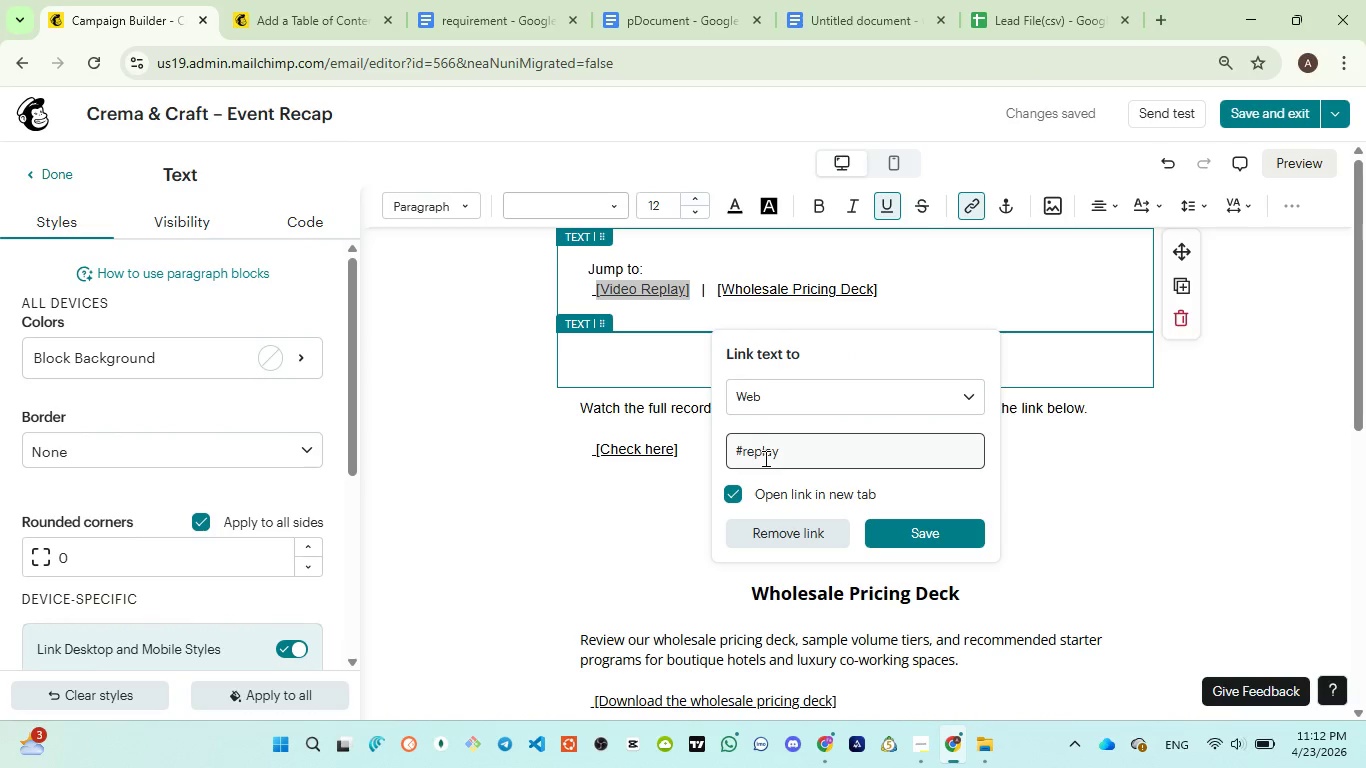 
double_click([761, 454])
 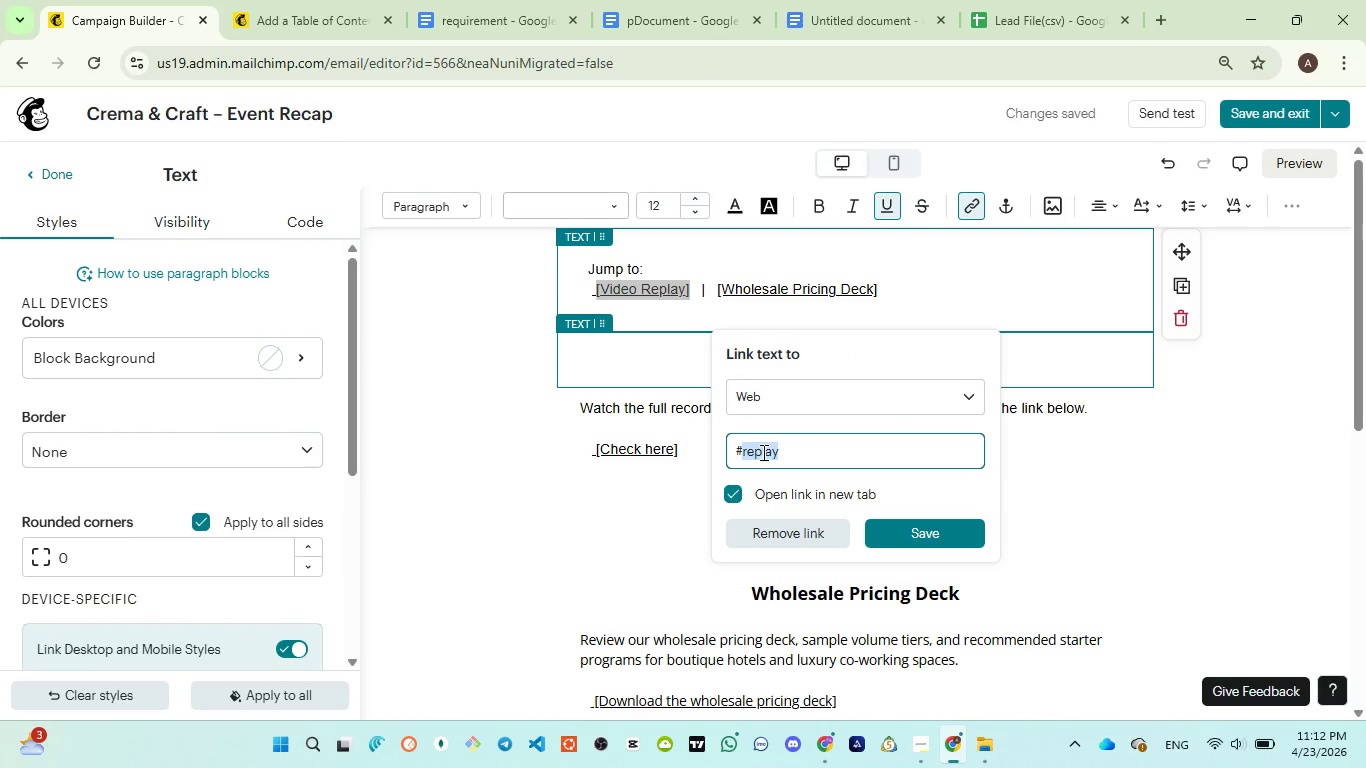 
type(Watch Th)
key(Backspace)
key(Backspace)
key(Backspace)
type(the replay)
 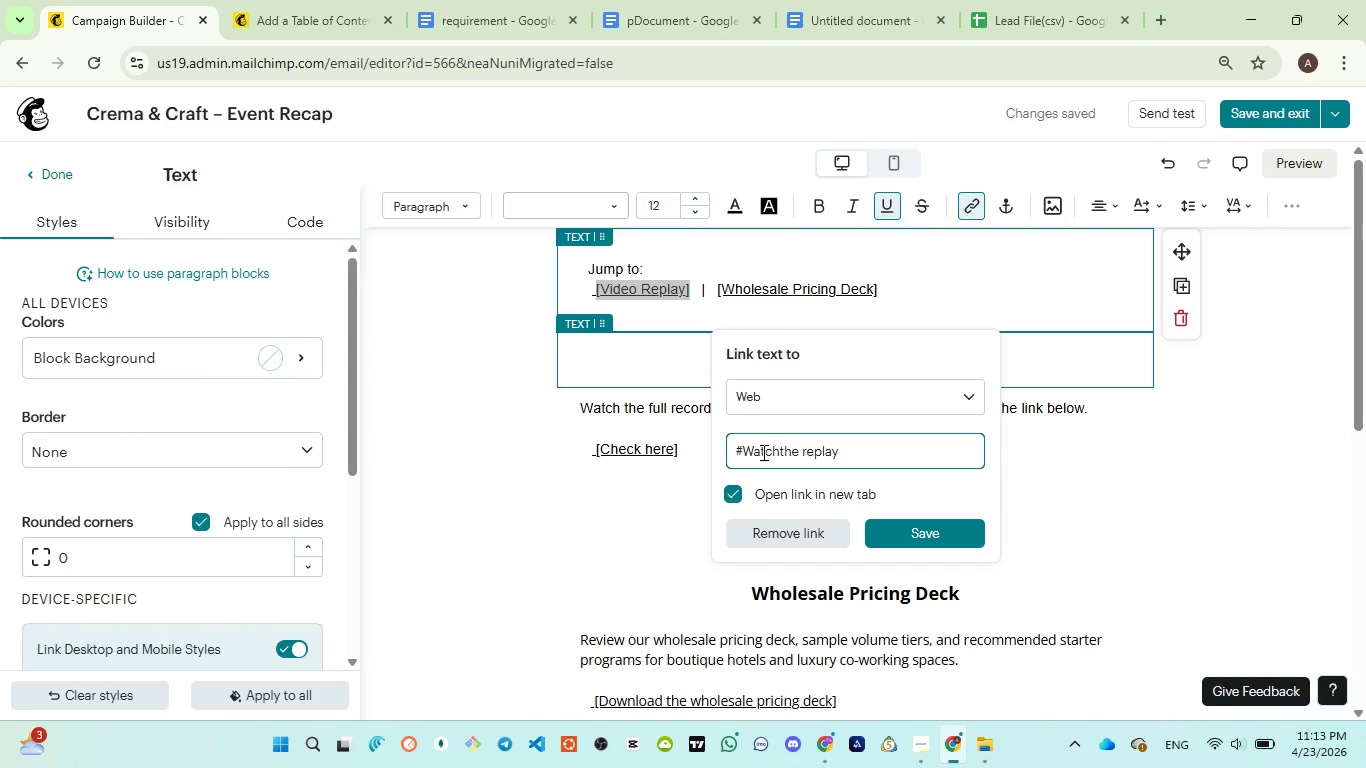 
key(ArrowLeft)
 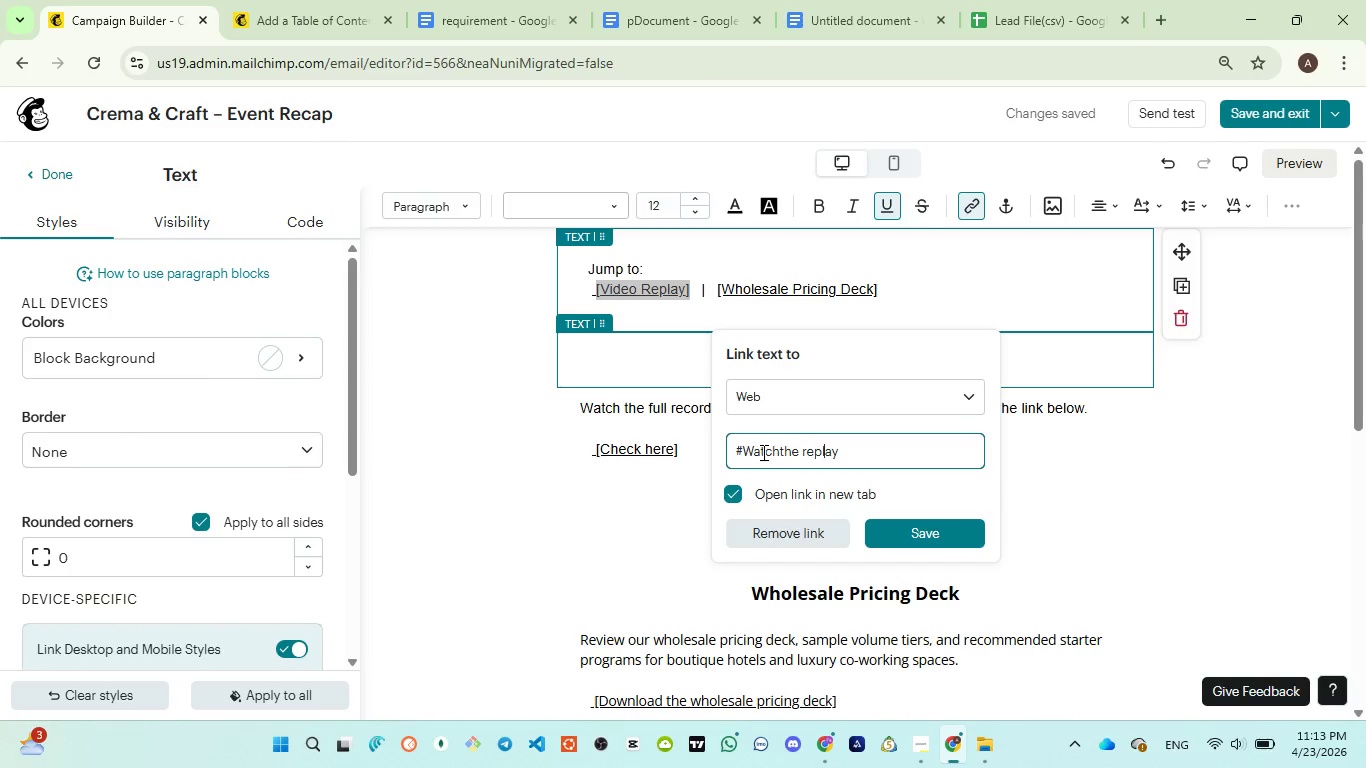 
key(ArrowLeft)
 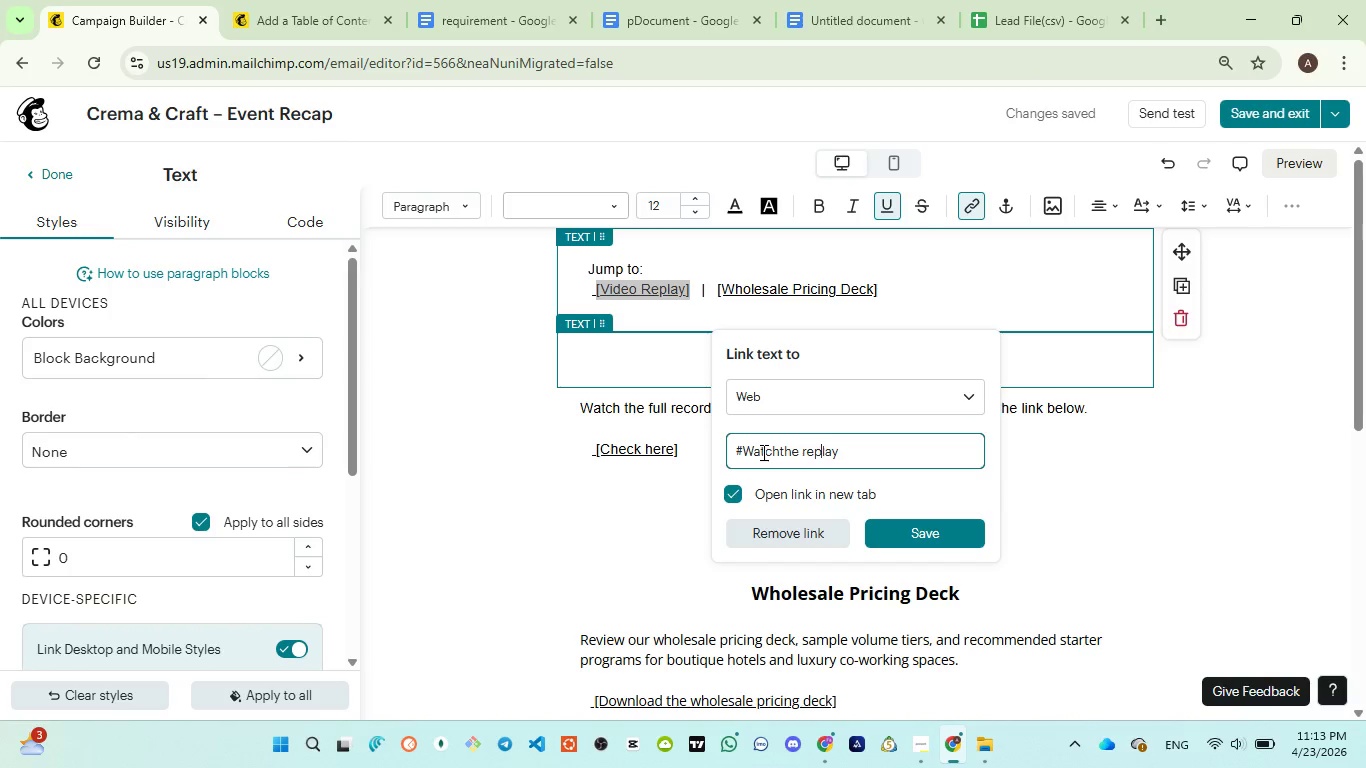 
key(ArrowLeft)
 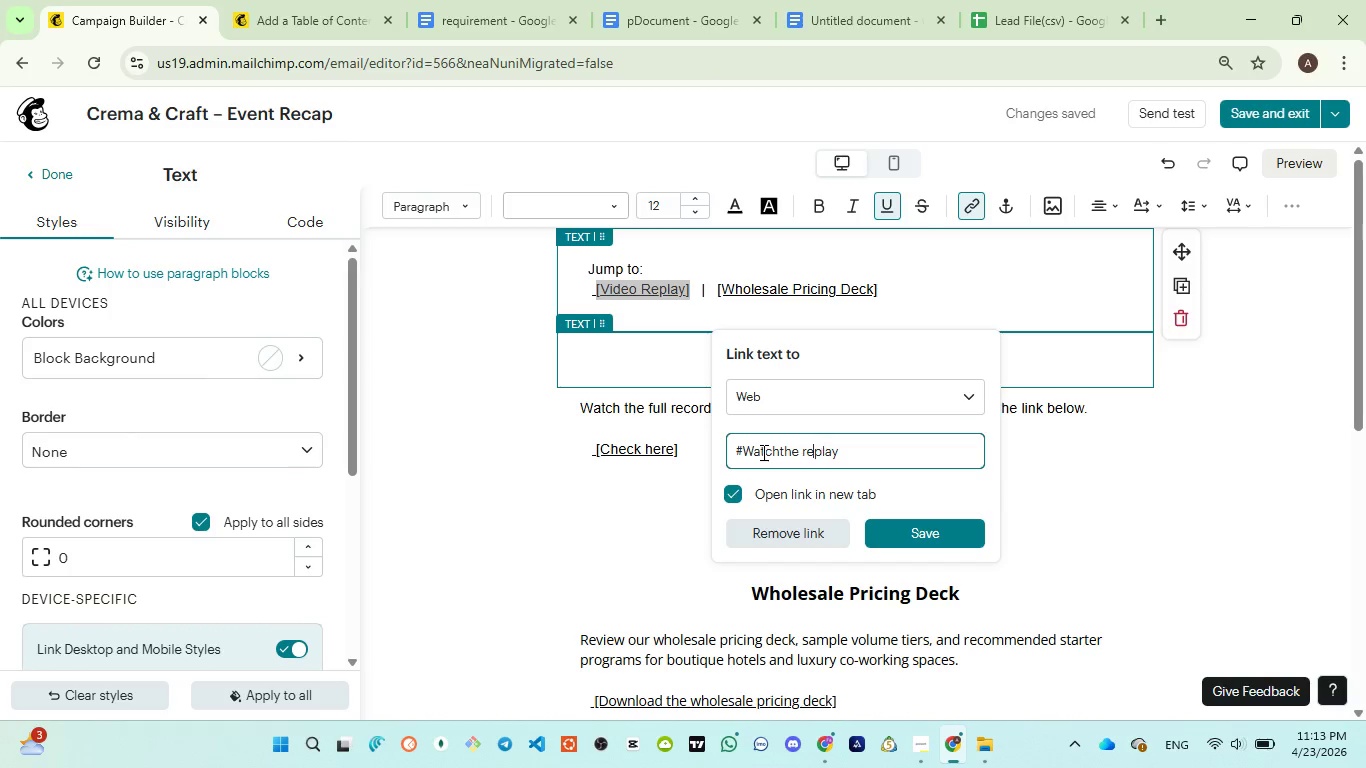 
key(ArrowLeft)
 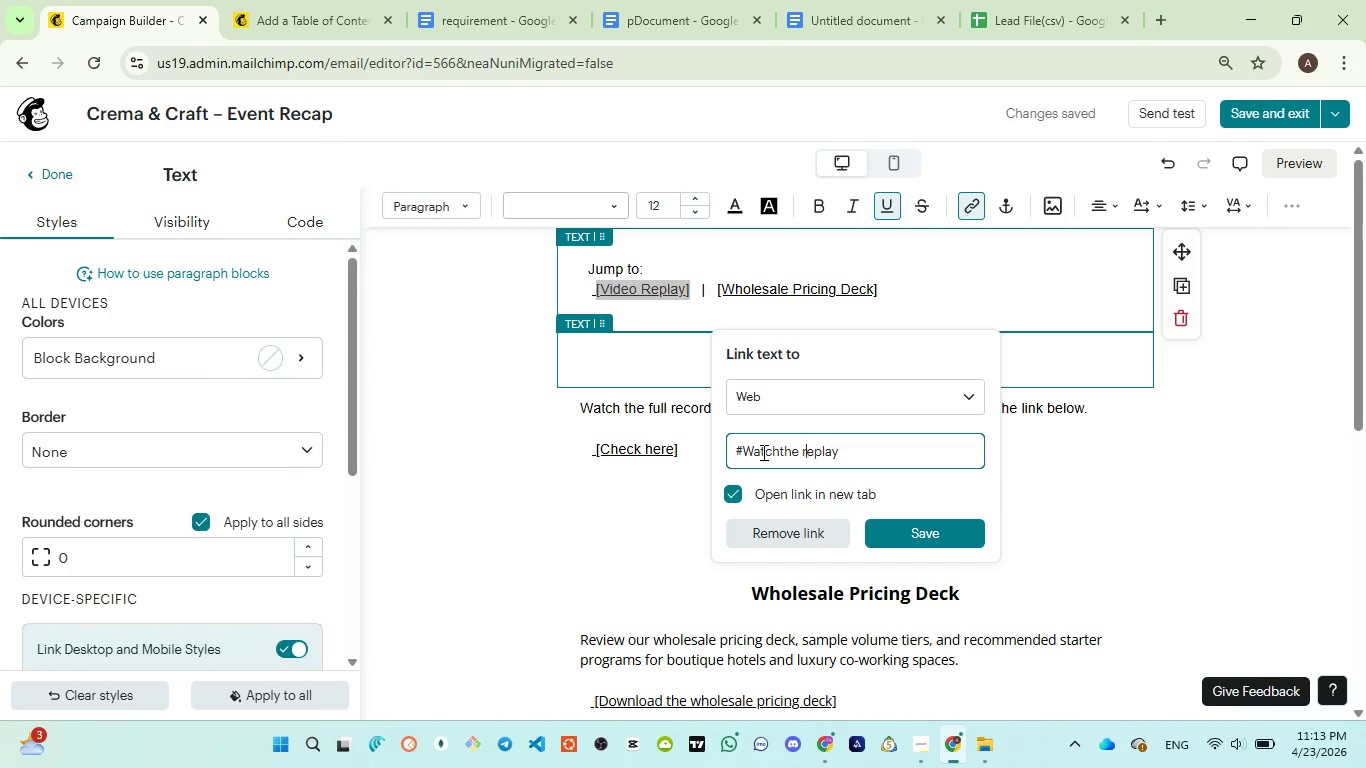 
key(ArrowLeft)
 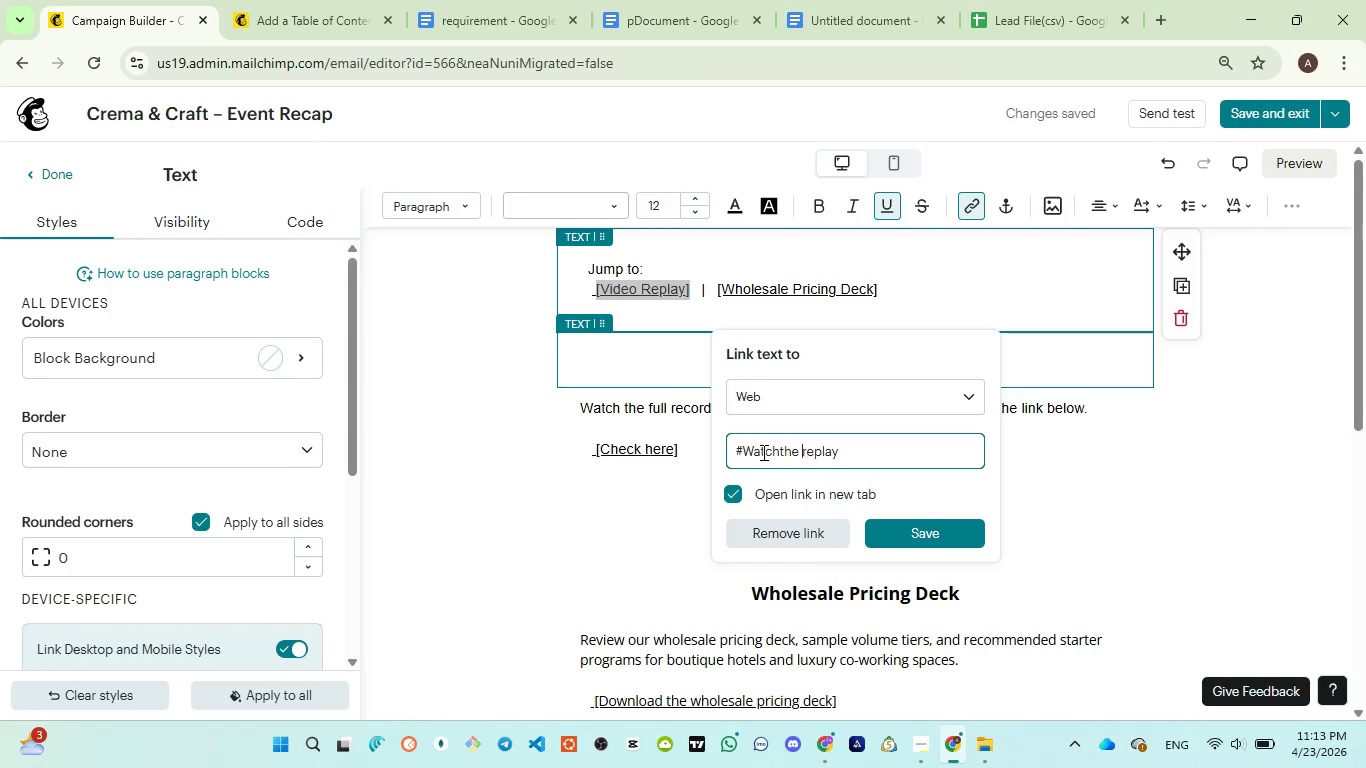 
key(ArrowLeft)
 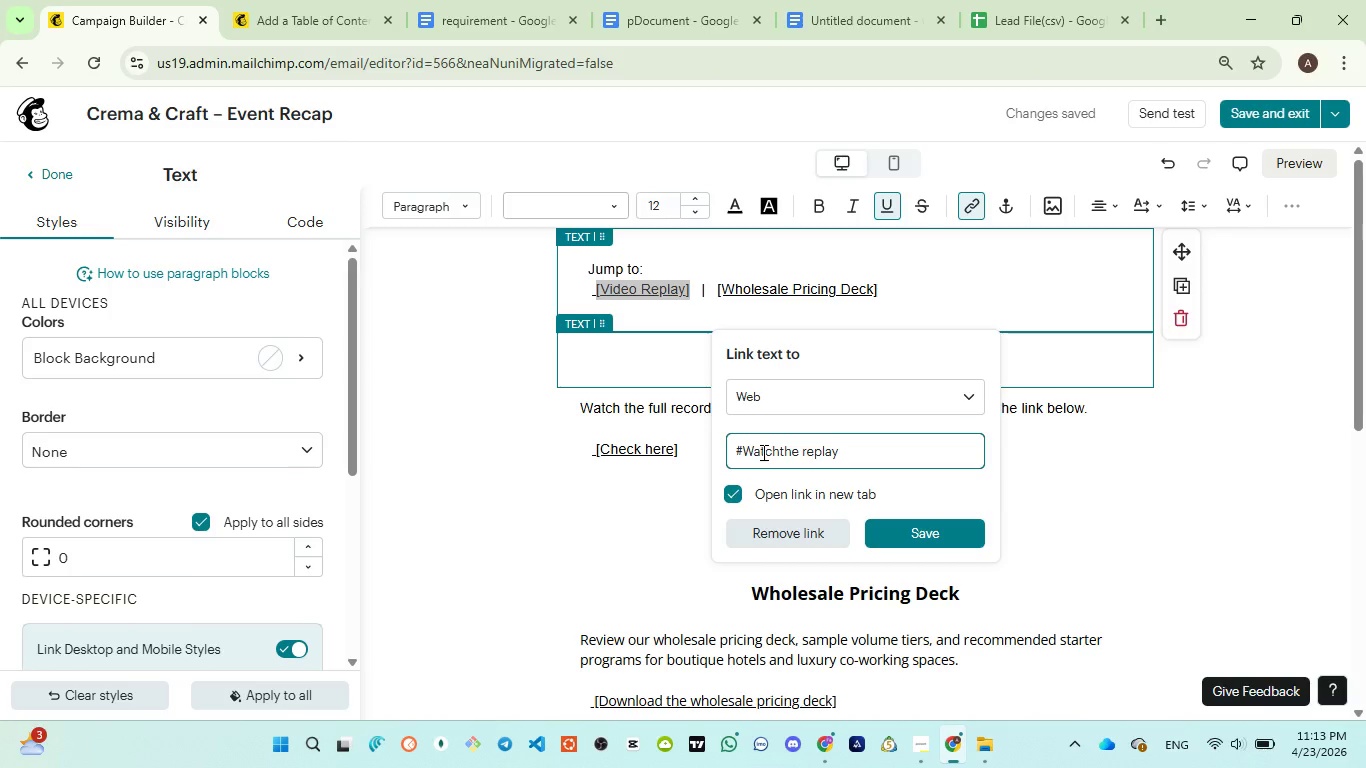 
key(Backspace)
 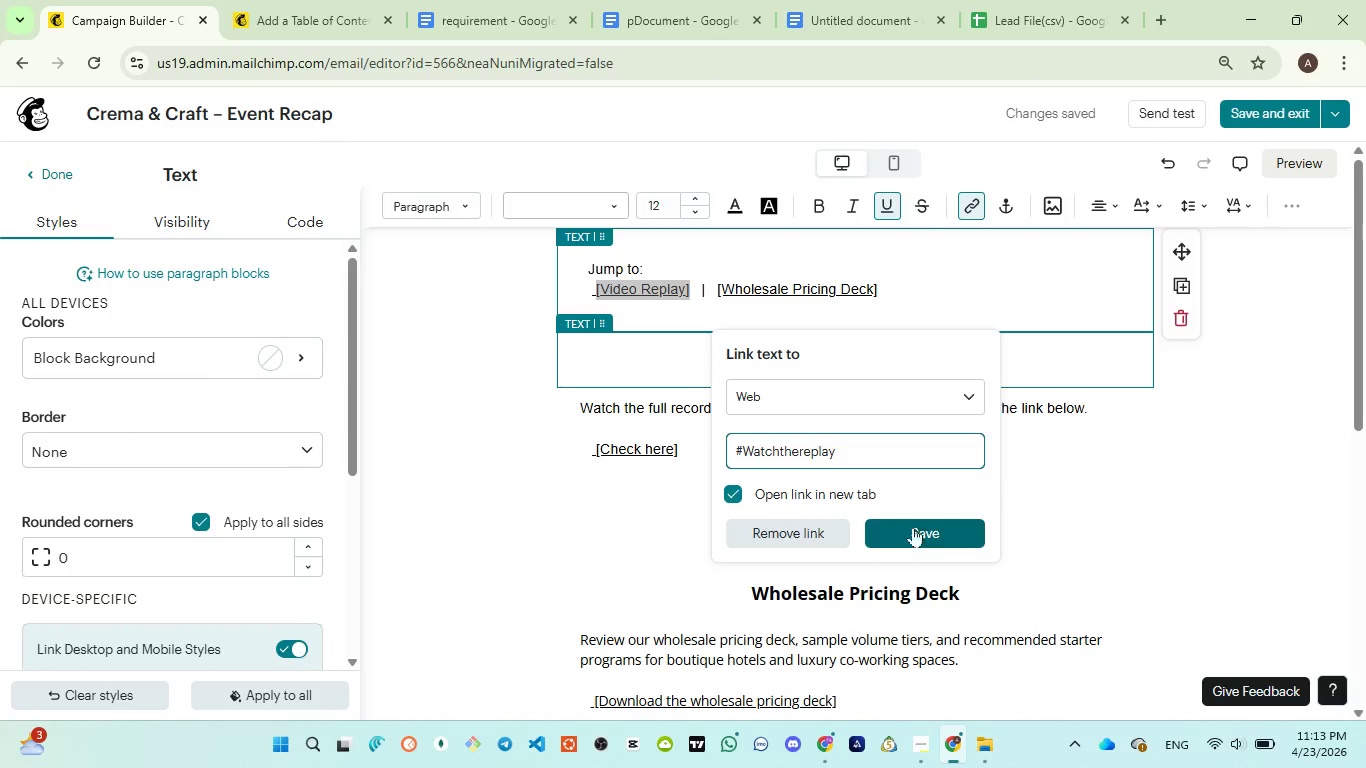 
left_click([773, 452])
 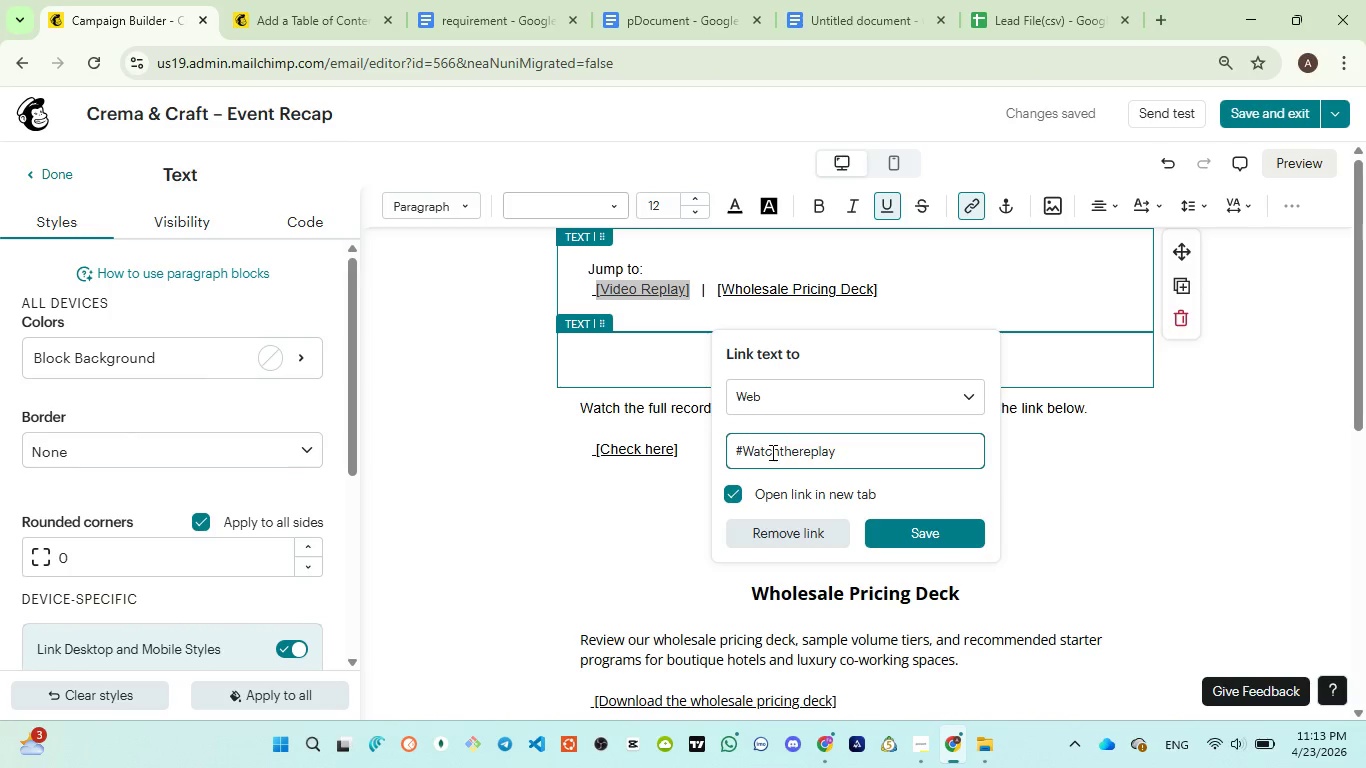 
key(Backspace)
 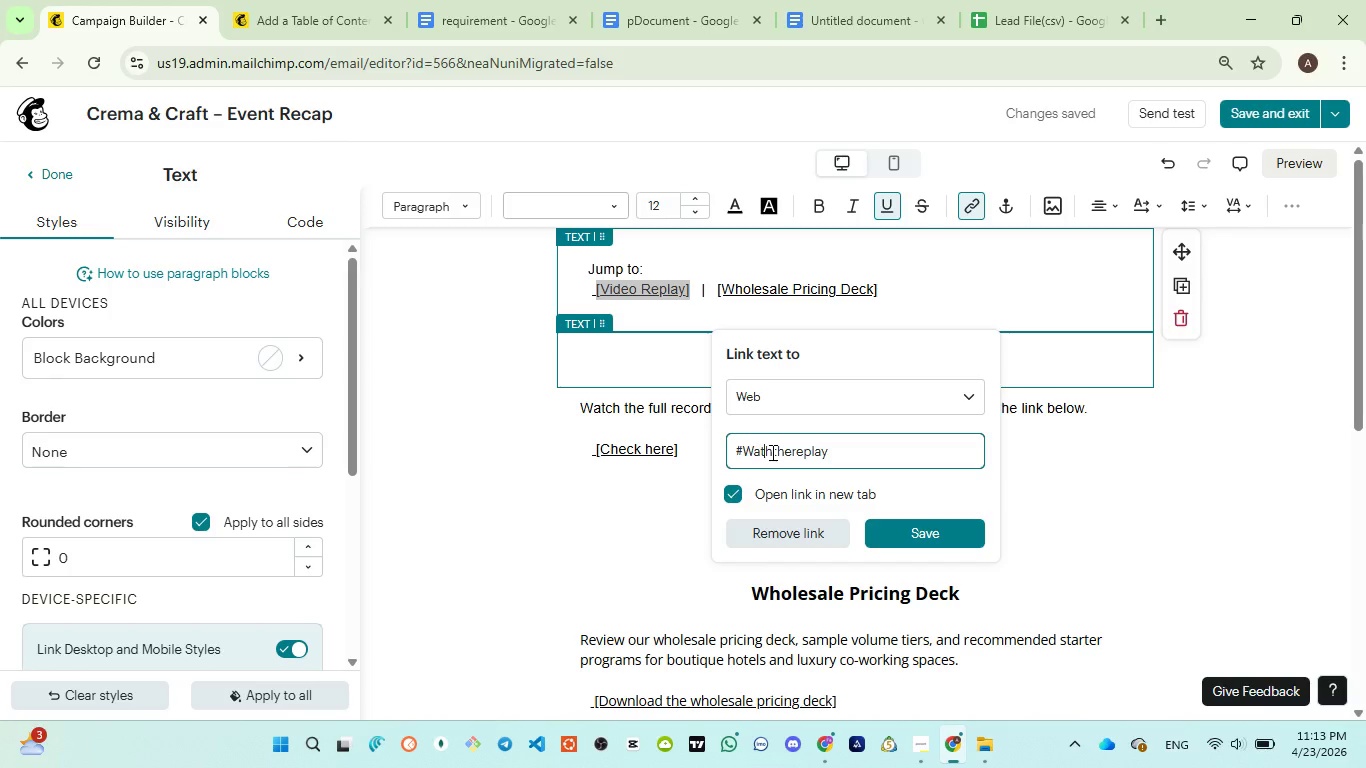 
key(C)
 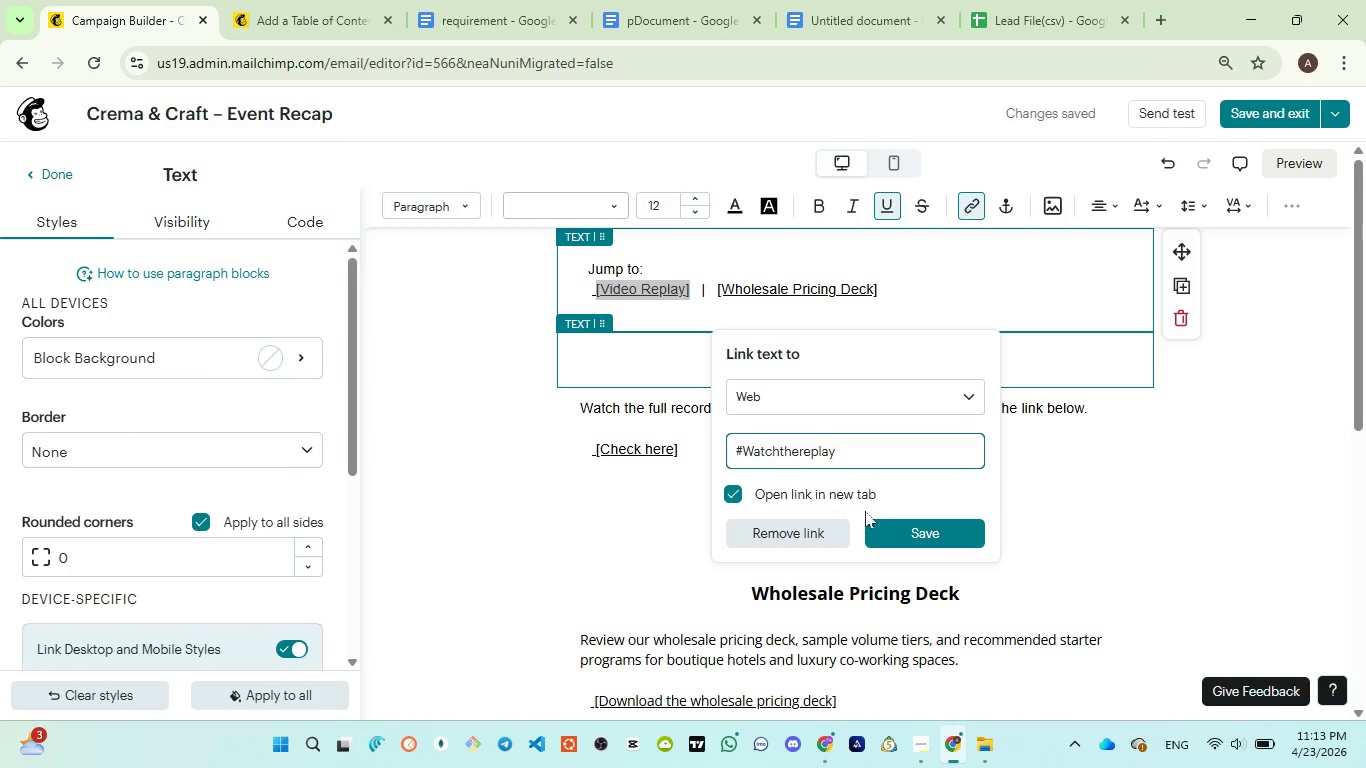 
left_click([911, 535])
 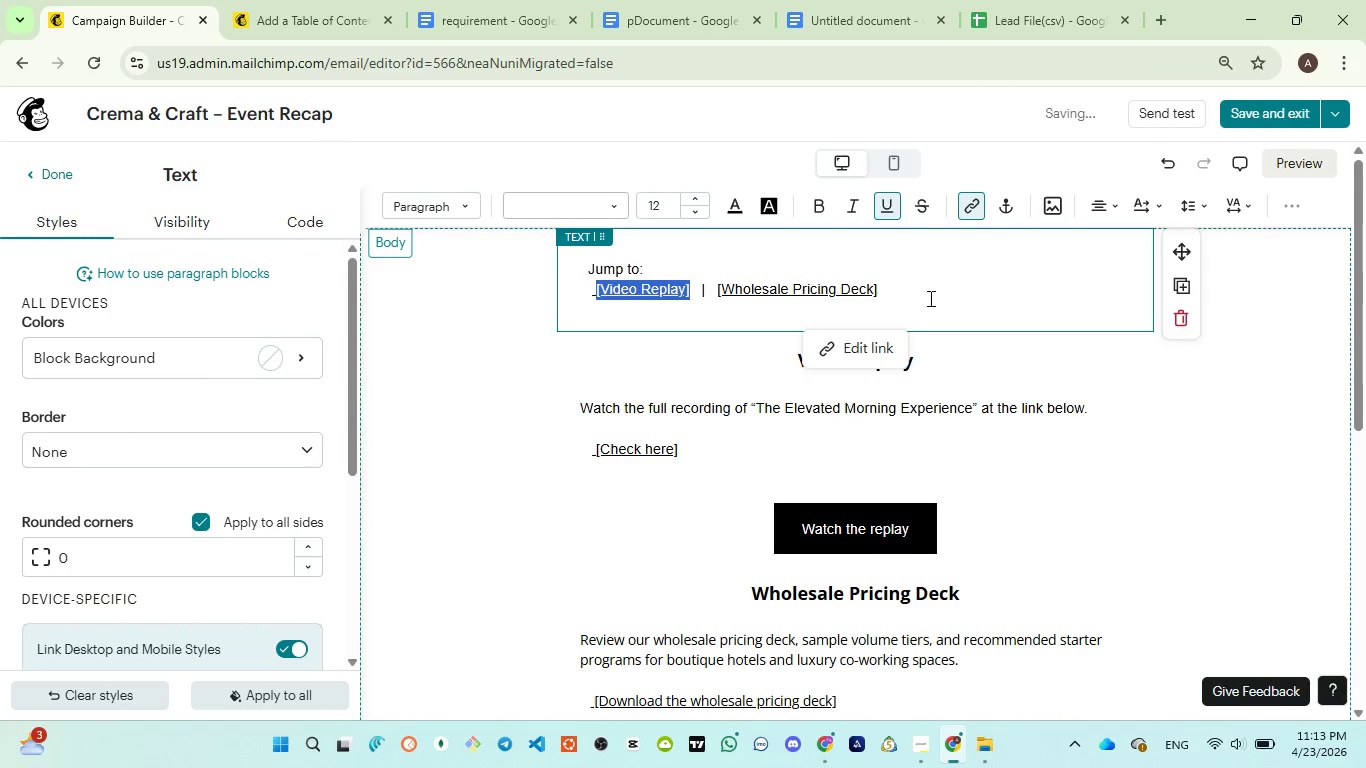 
wait(5.22)
 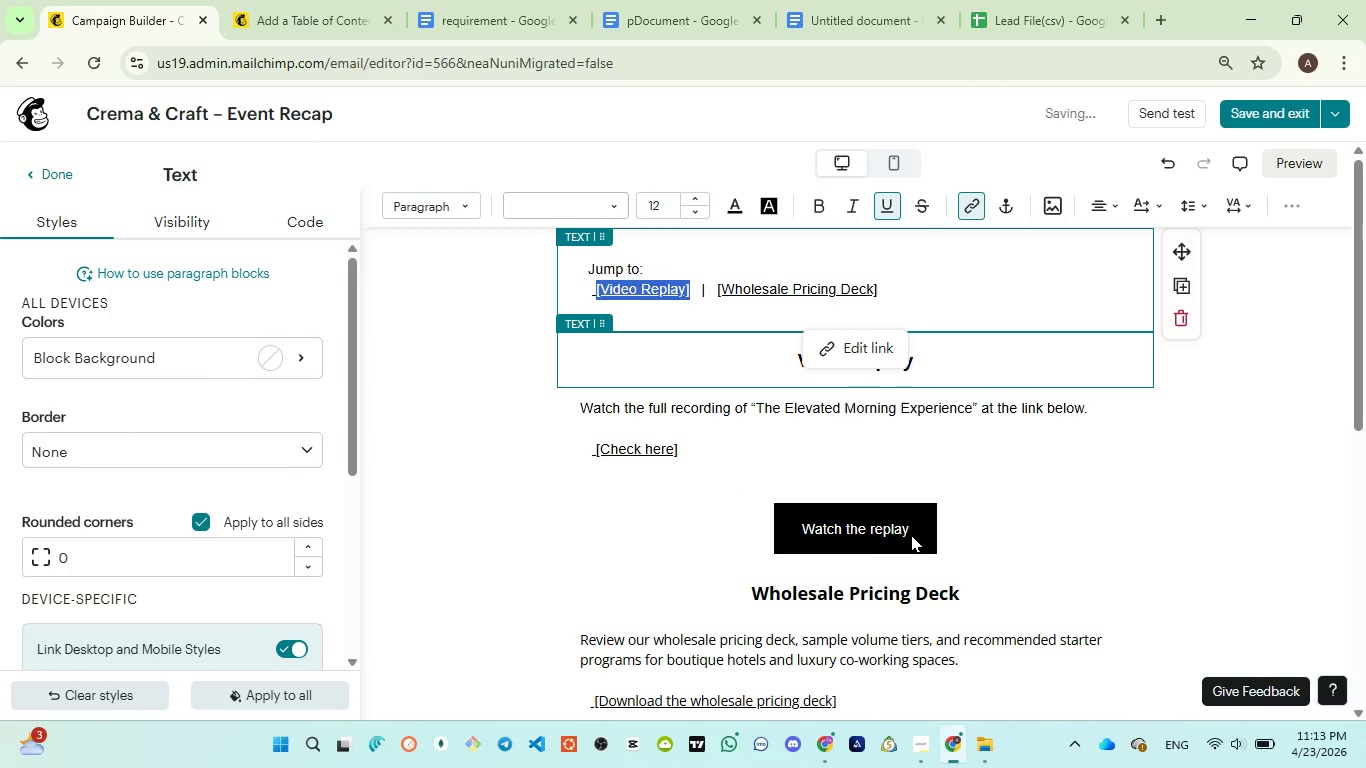 
left_click([1304, 172])
 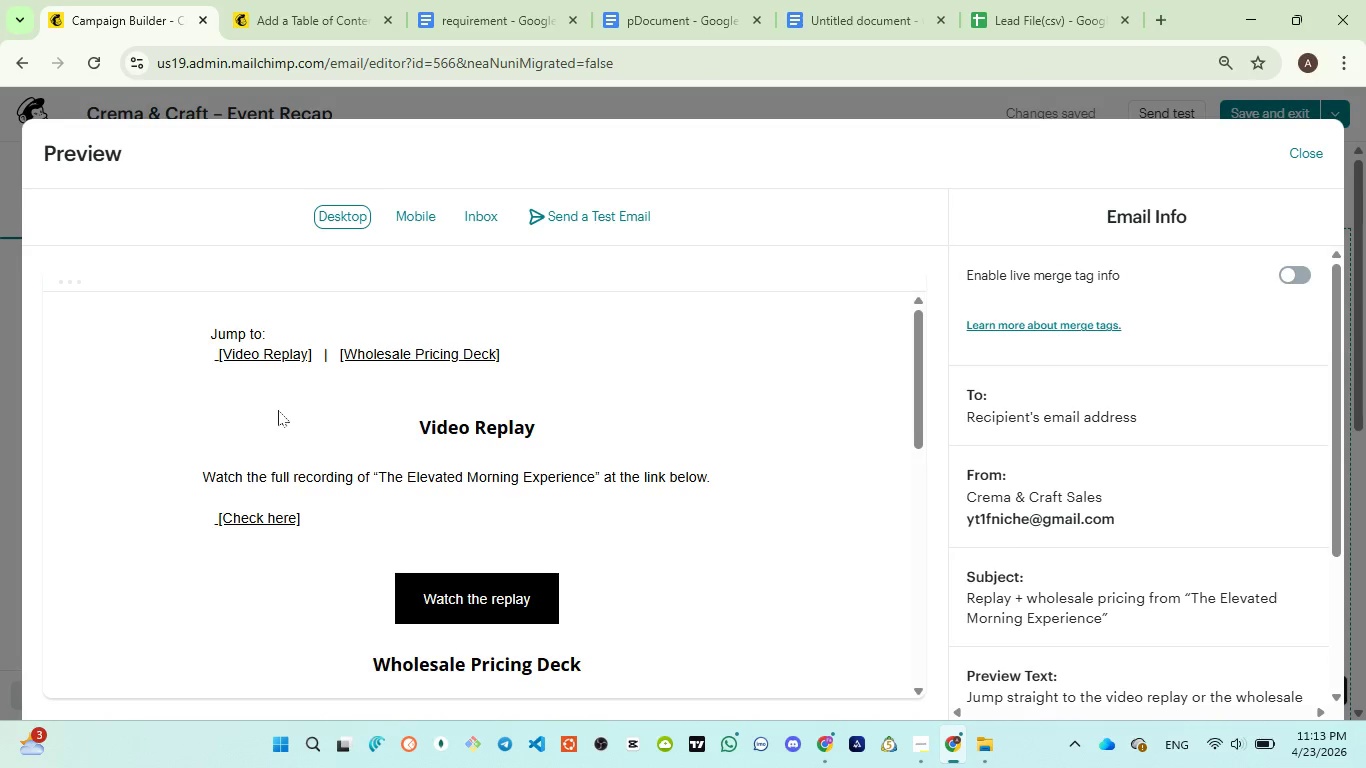 
left_click([271, 348])
 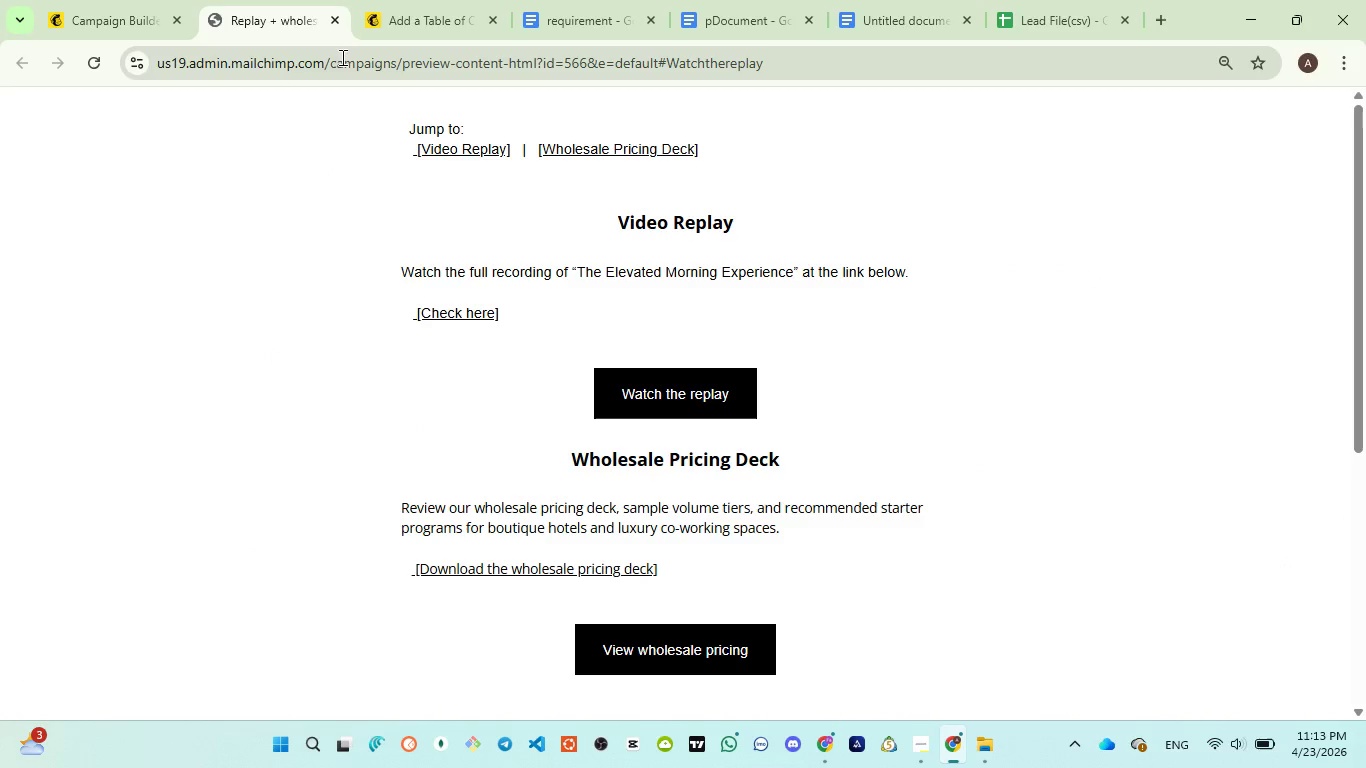 
left_click([336, 23])
 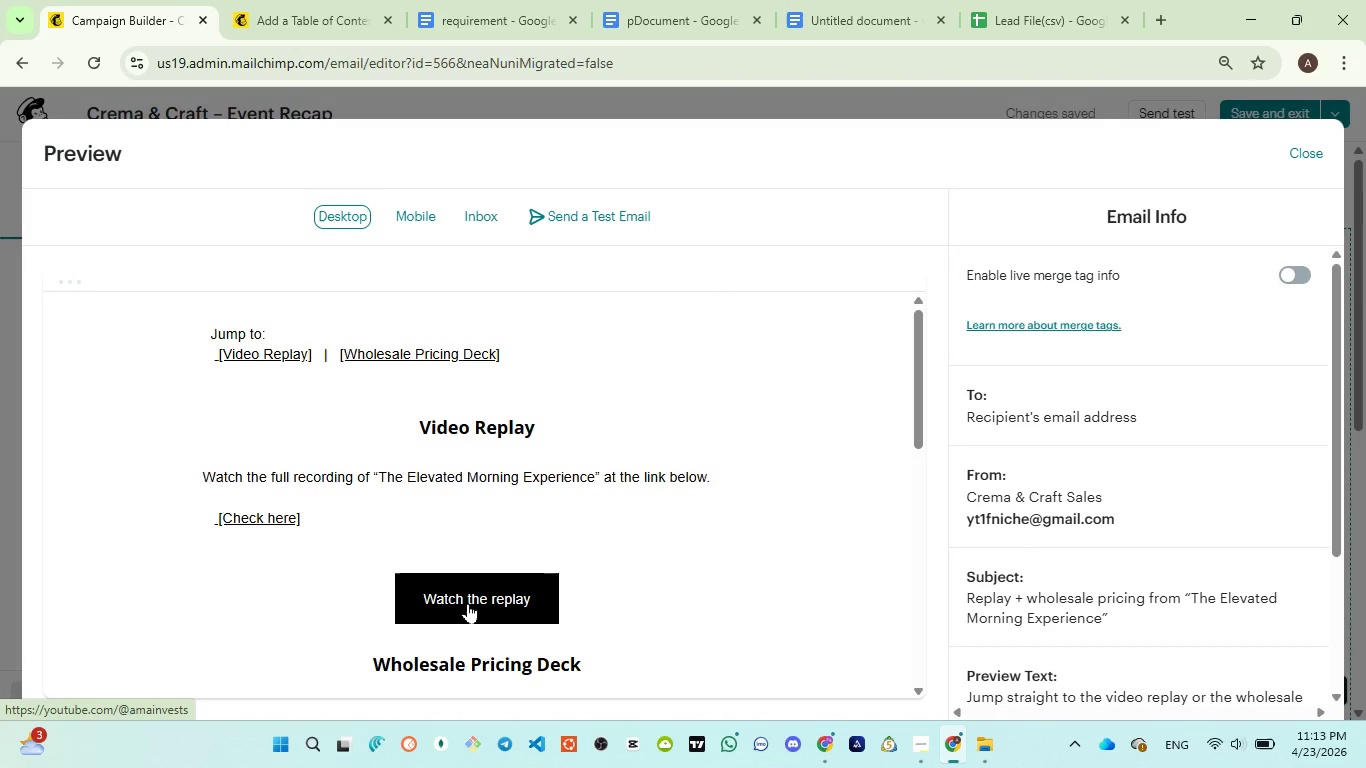 
left_click([469, 601])
 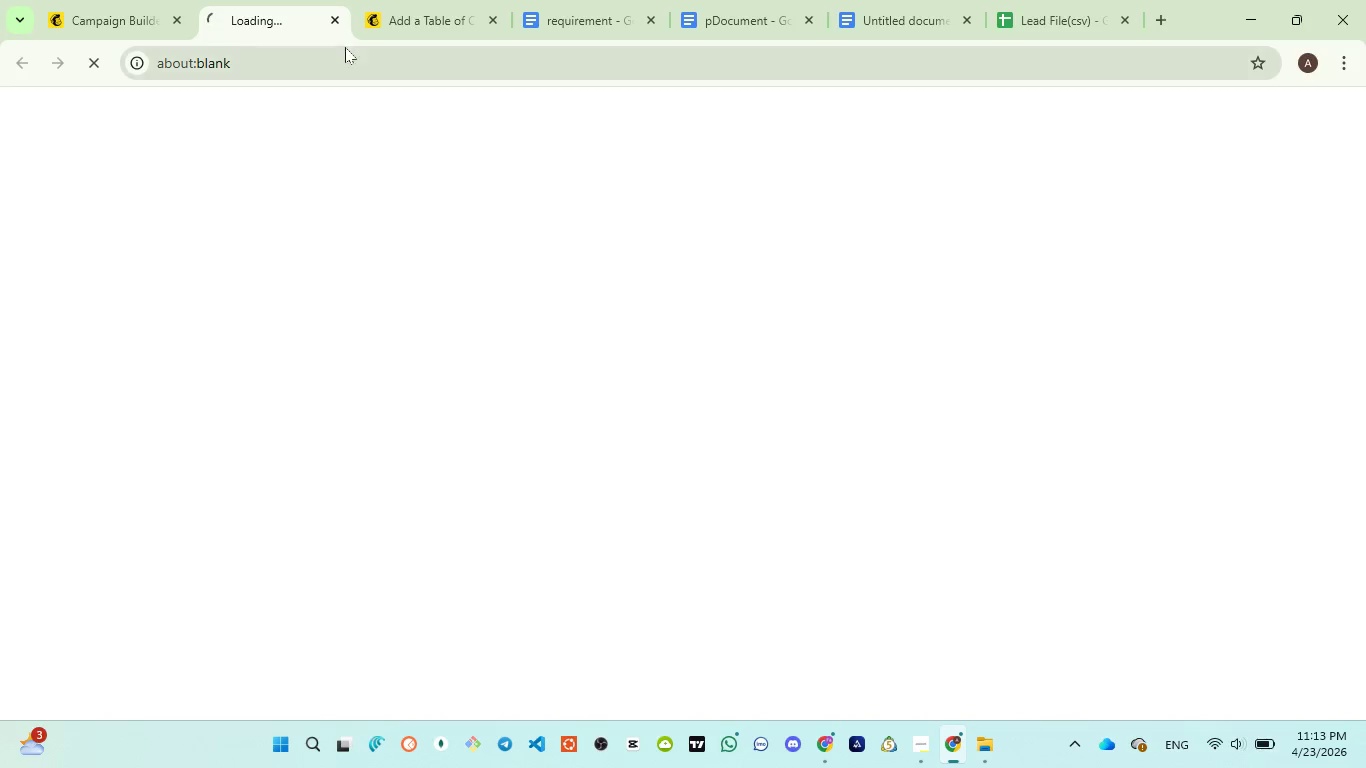 
left_click([338, 24])
 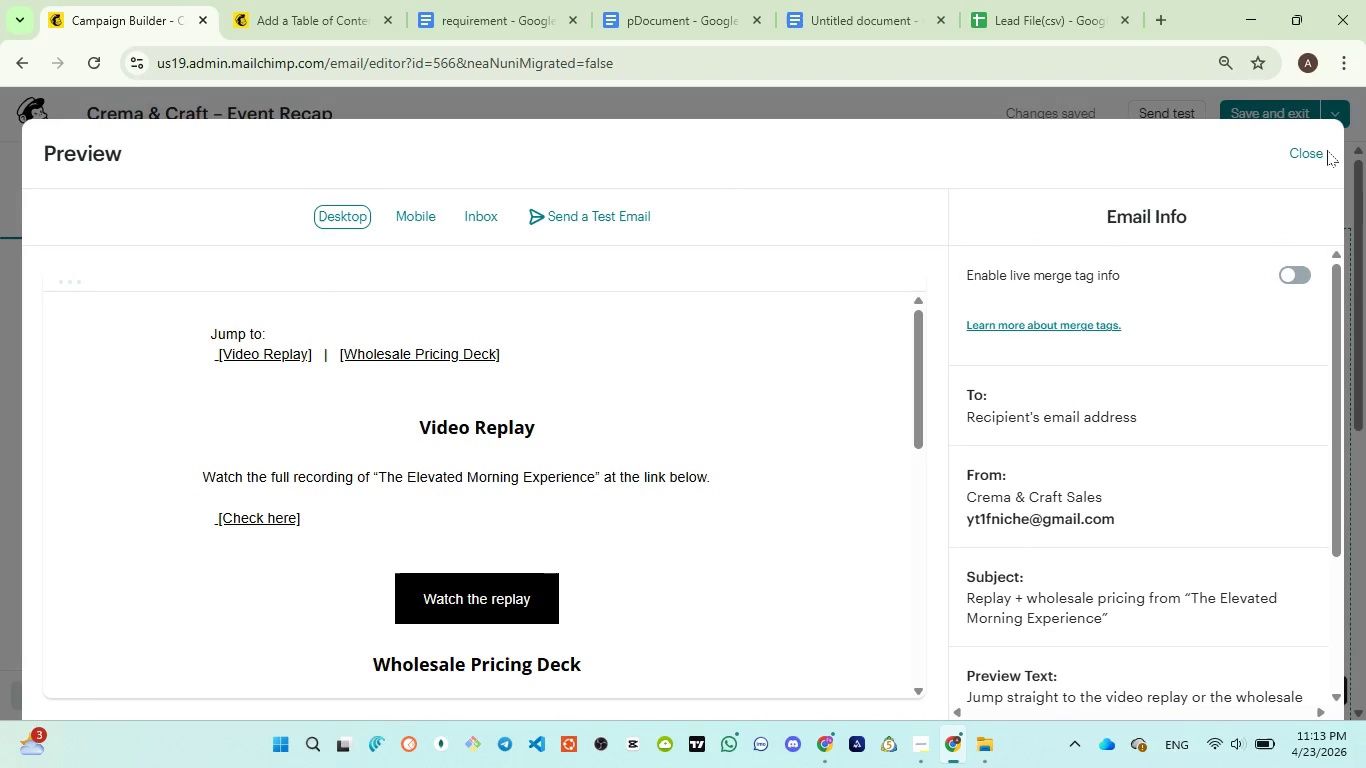 
left_click([1309, 151])
 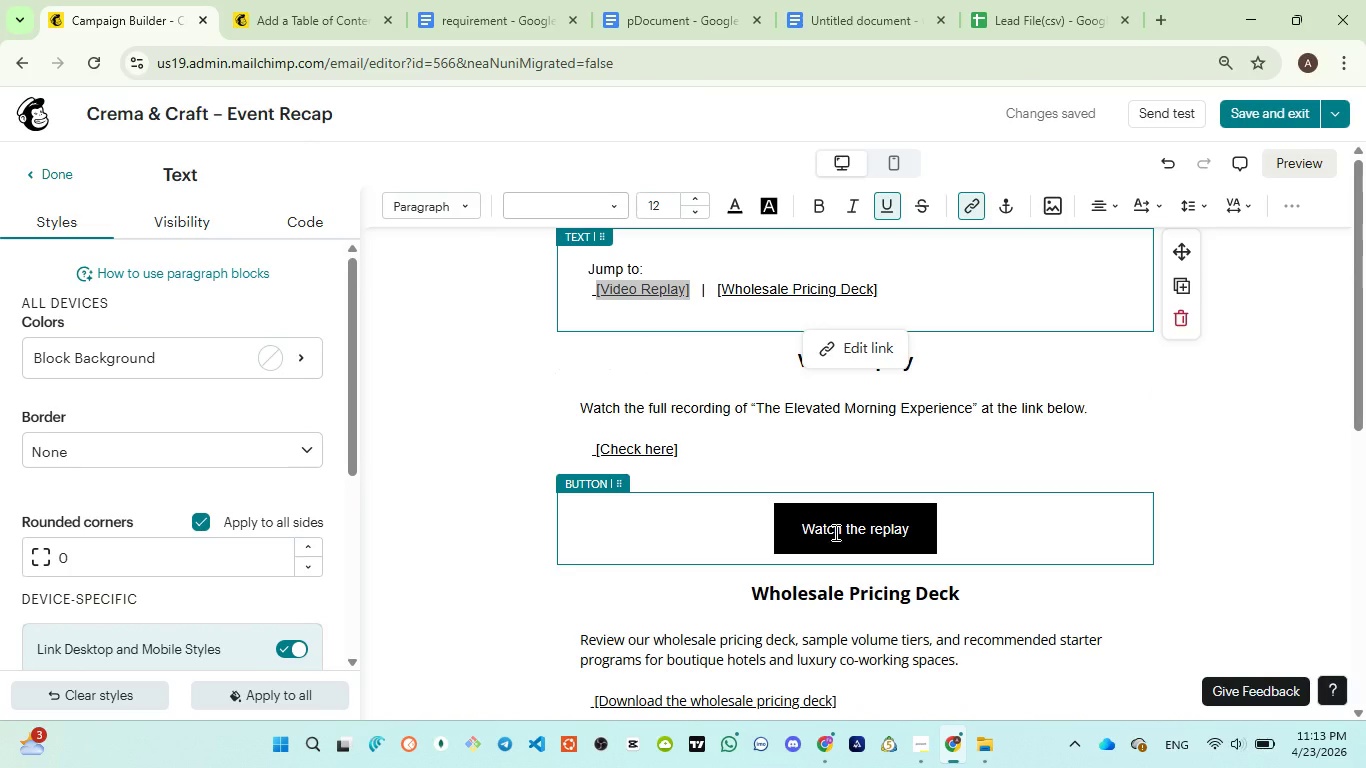 
key(Control+A)
 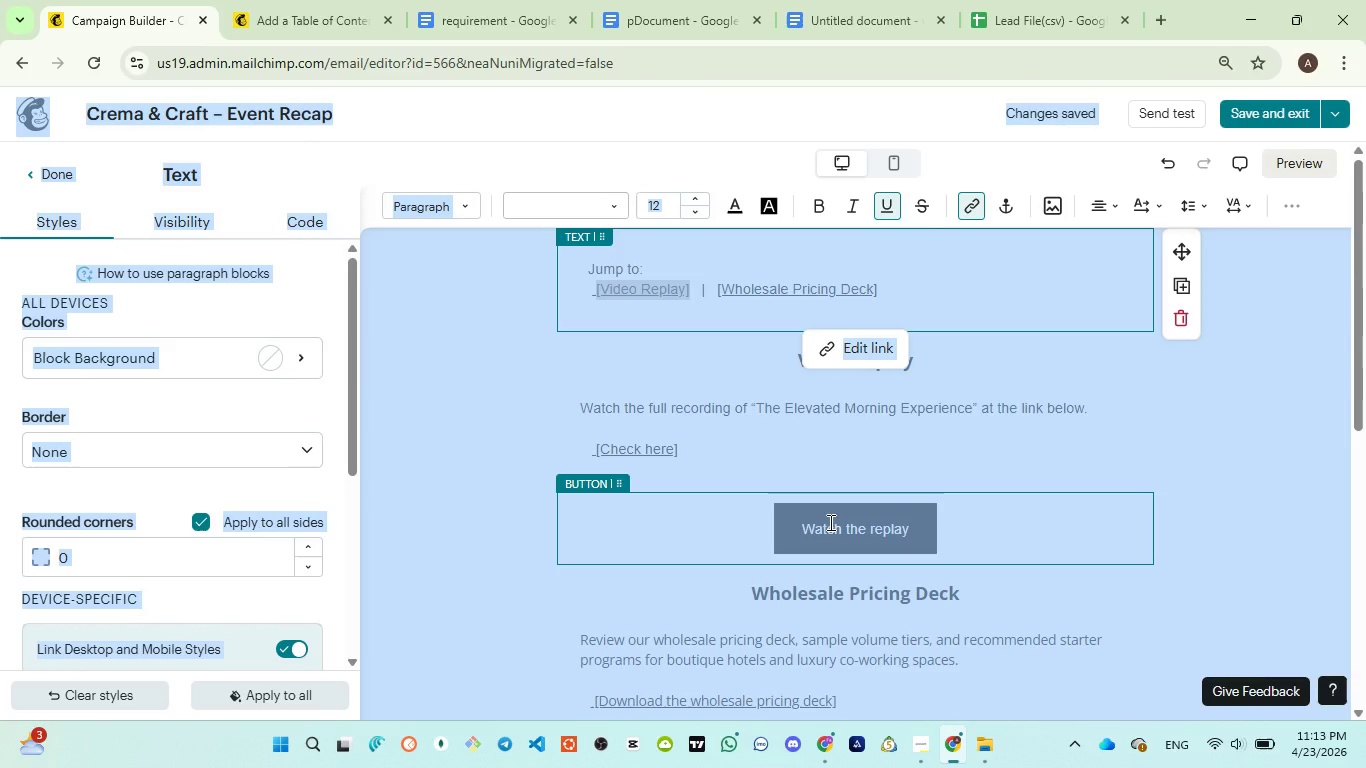 
double_click([829, 522])
 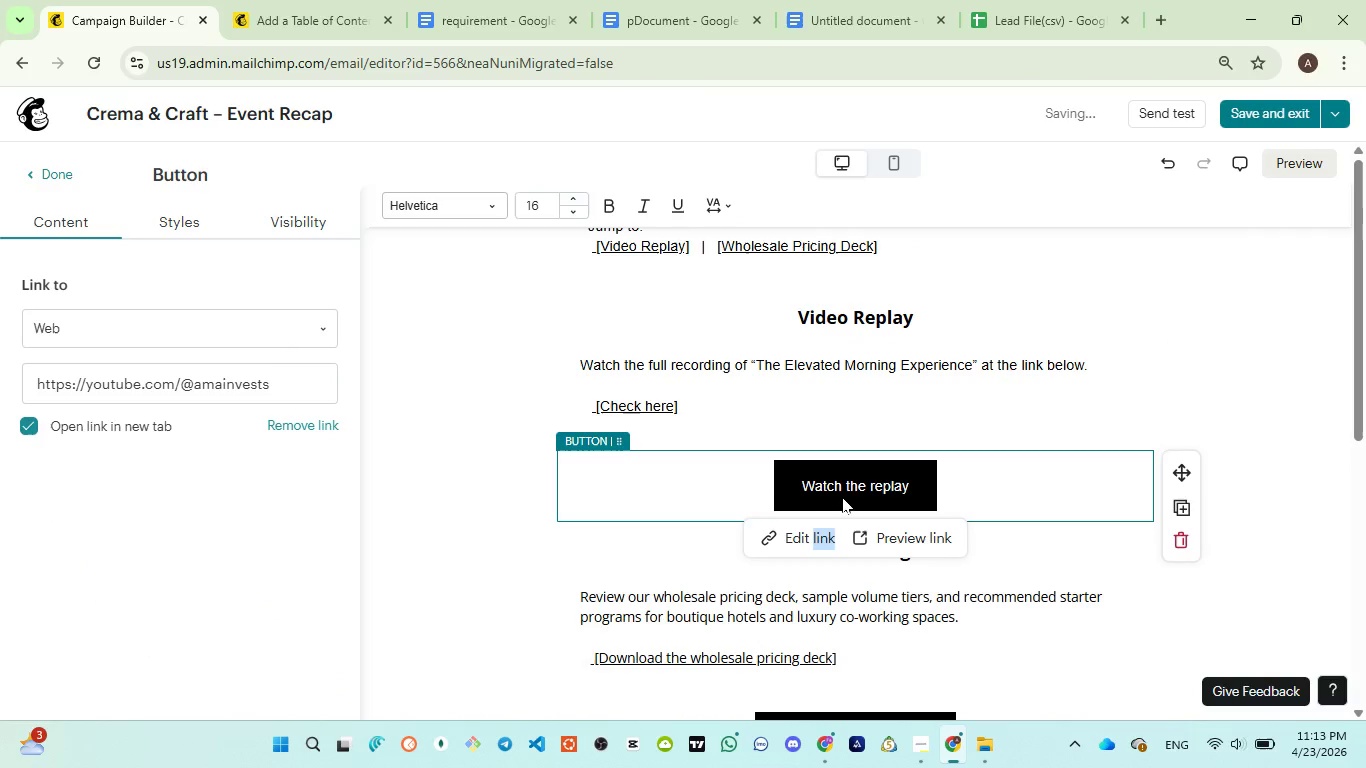 
left_click([844, 496])
 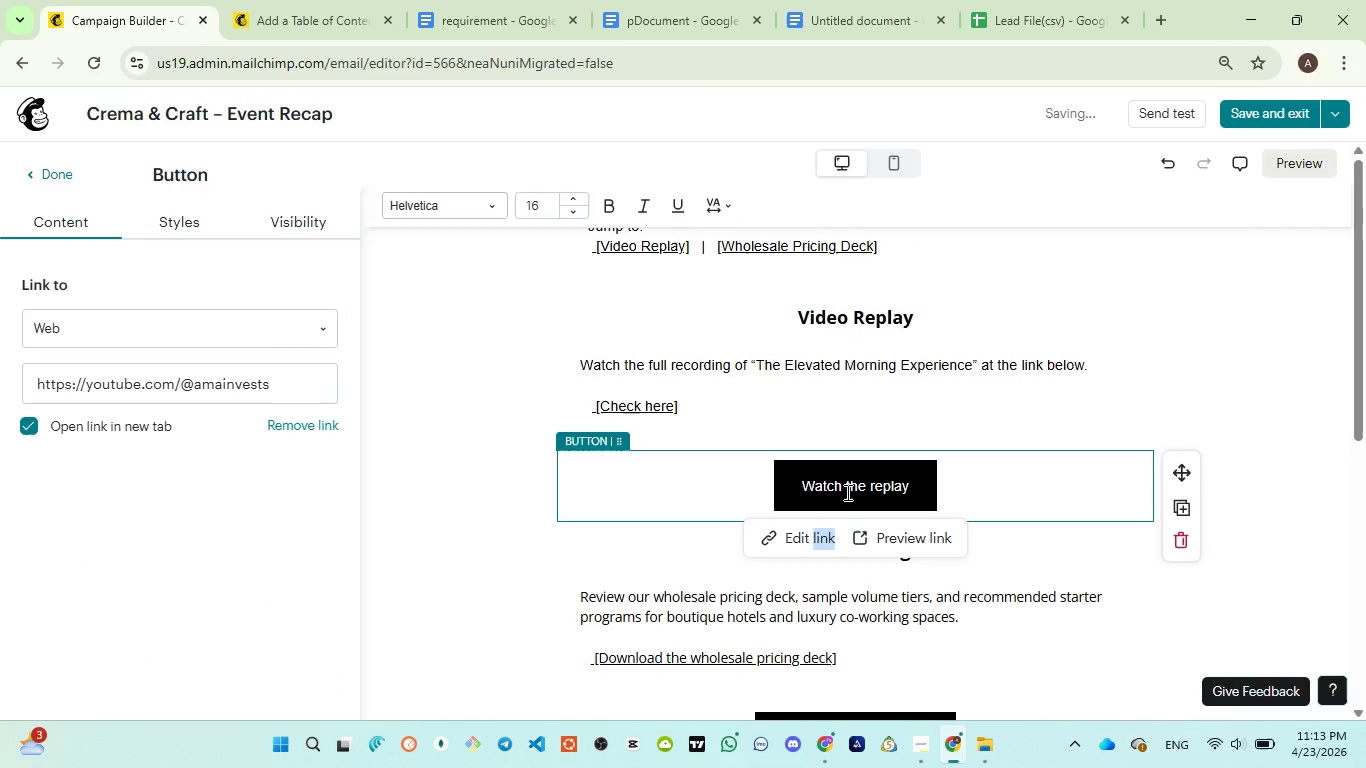 
double_click([846, 492])
 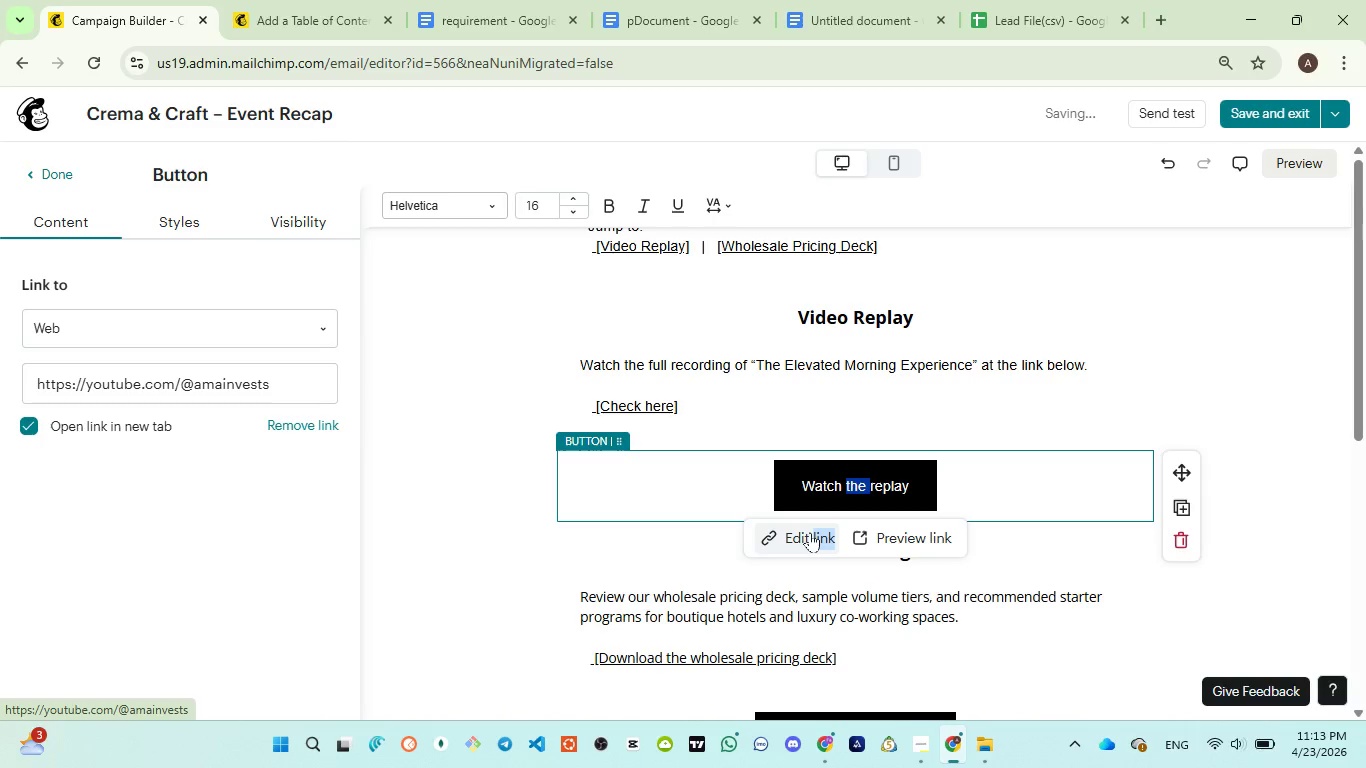 
left_click([809, 533])
 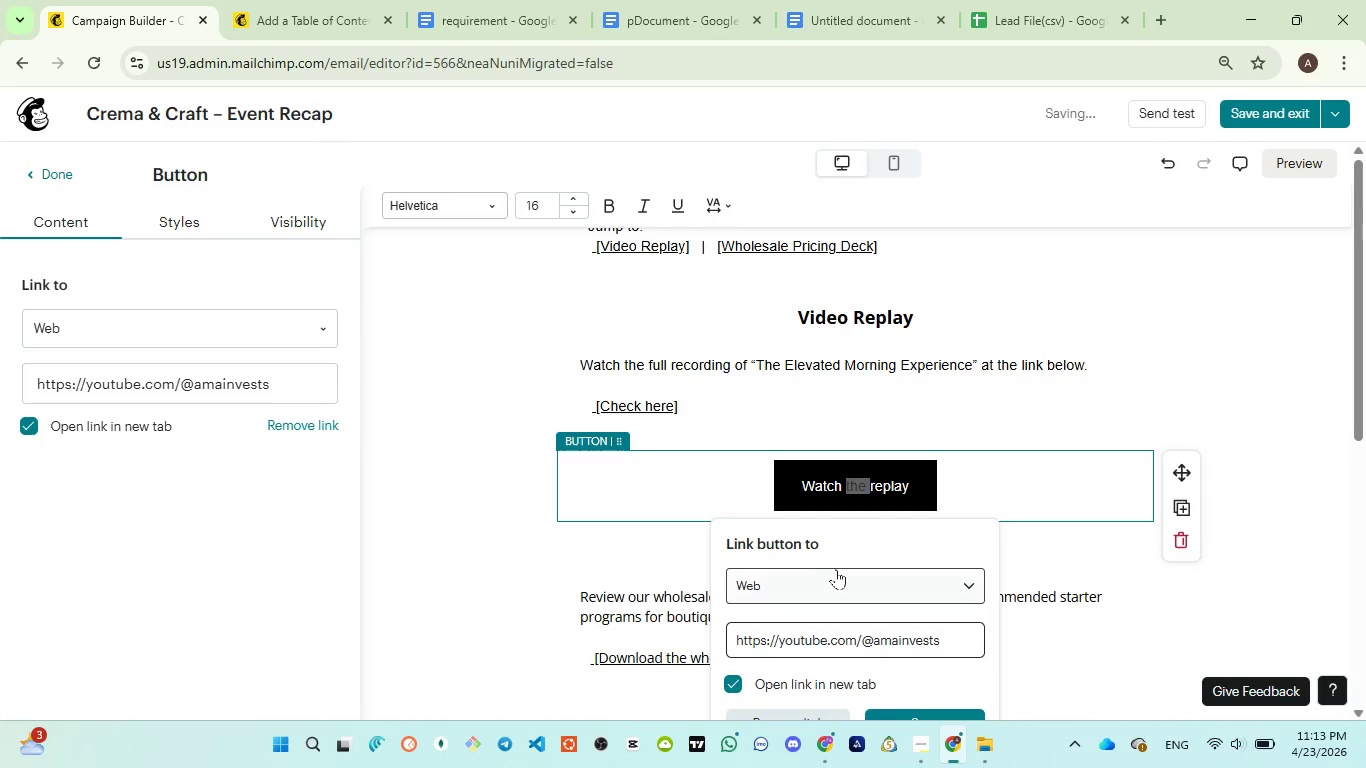 
scroll: coordinate [837, 571], scroll_direction: down, amount: 1.0
 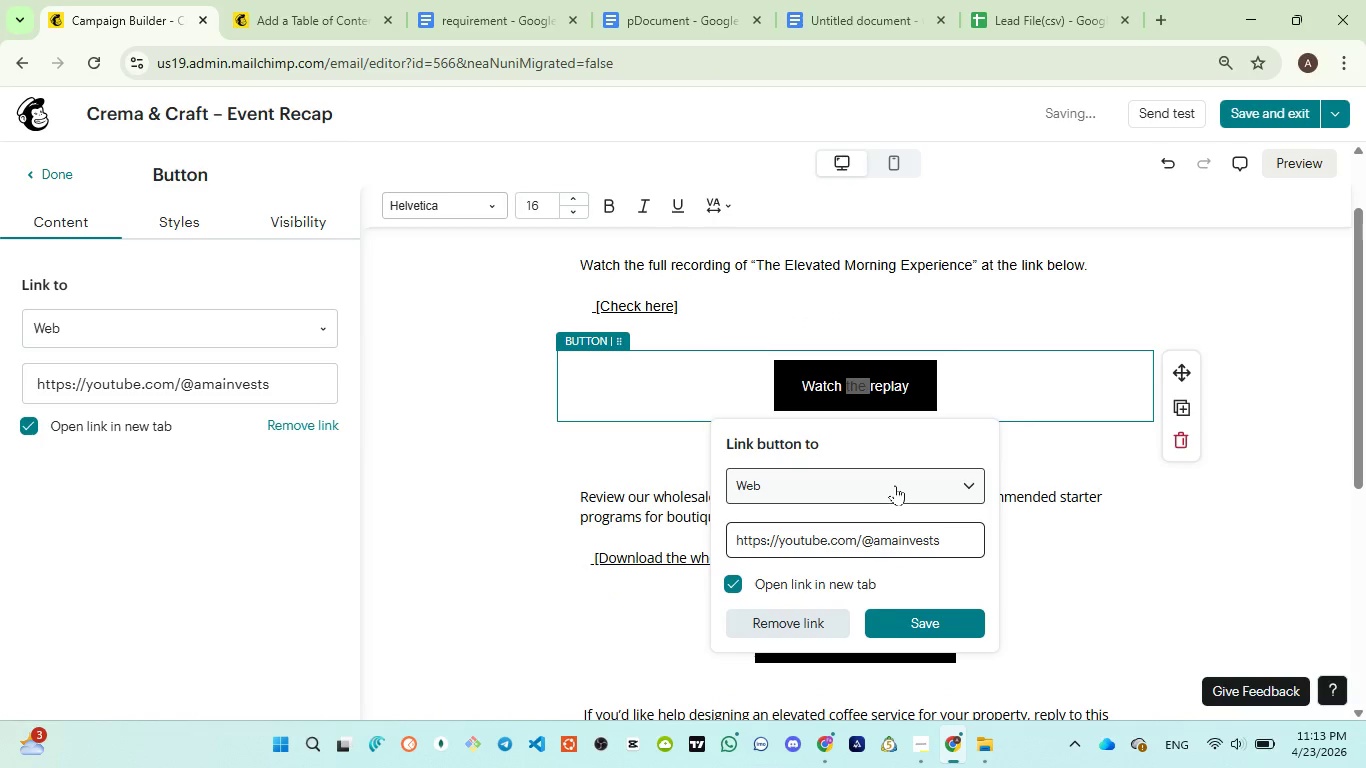 
left_click([895, 484])
 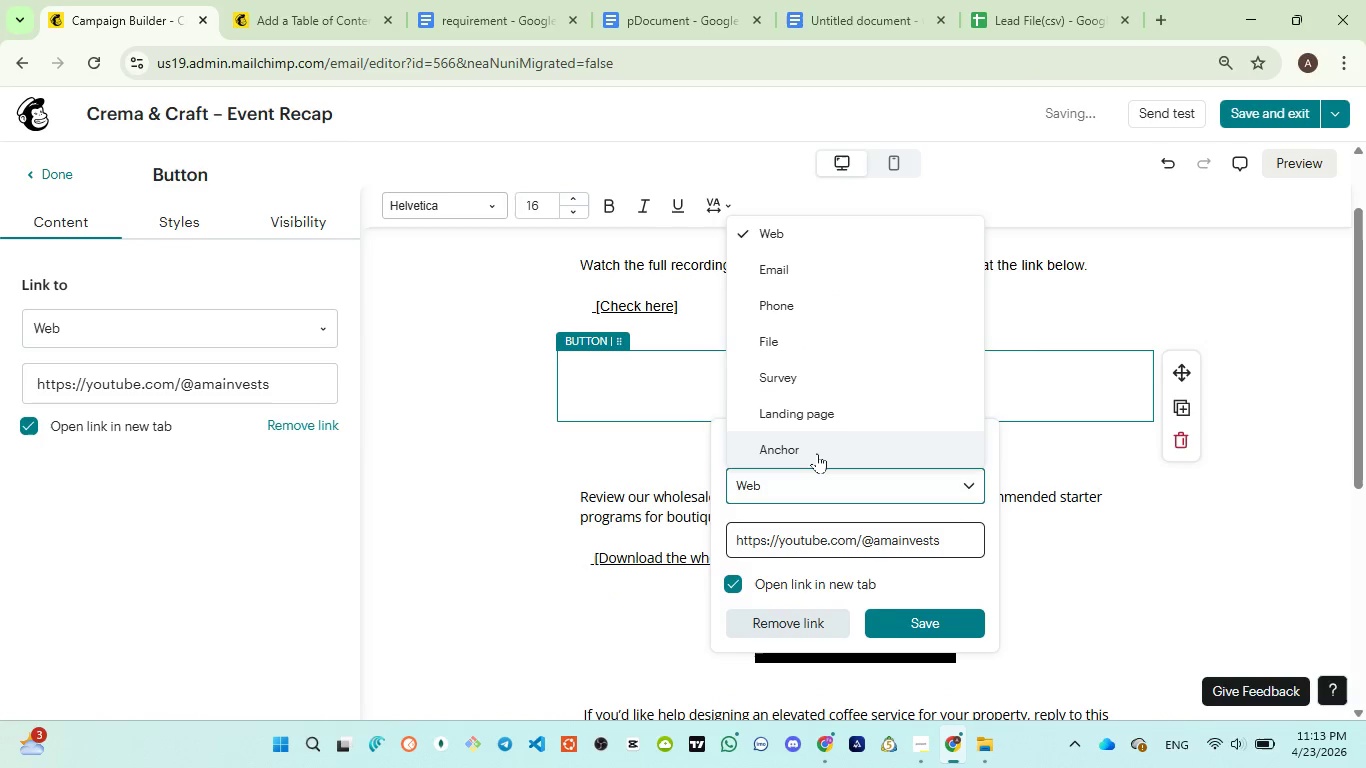 
left_click([817, 453])
 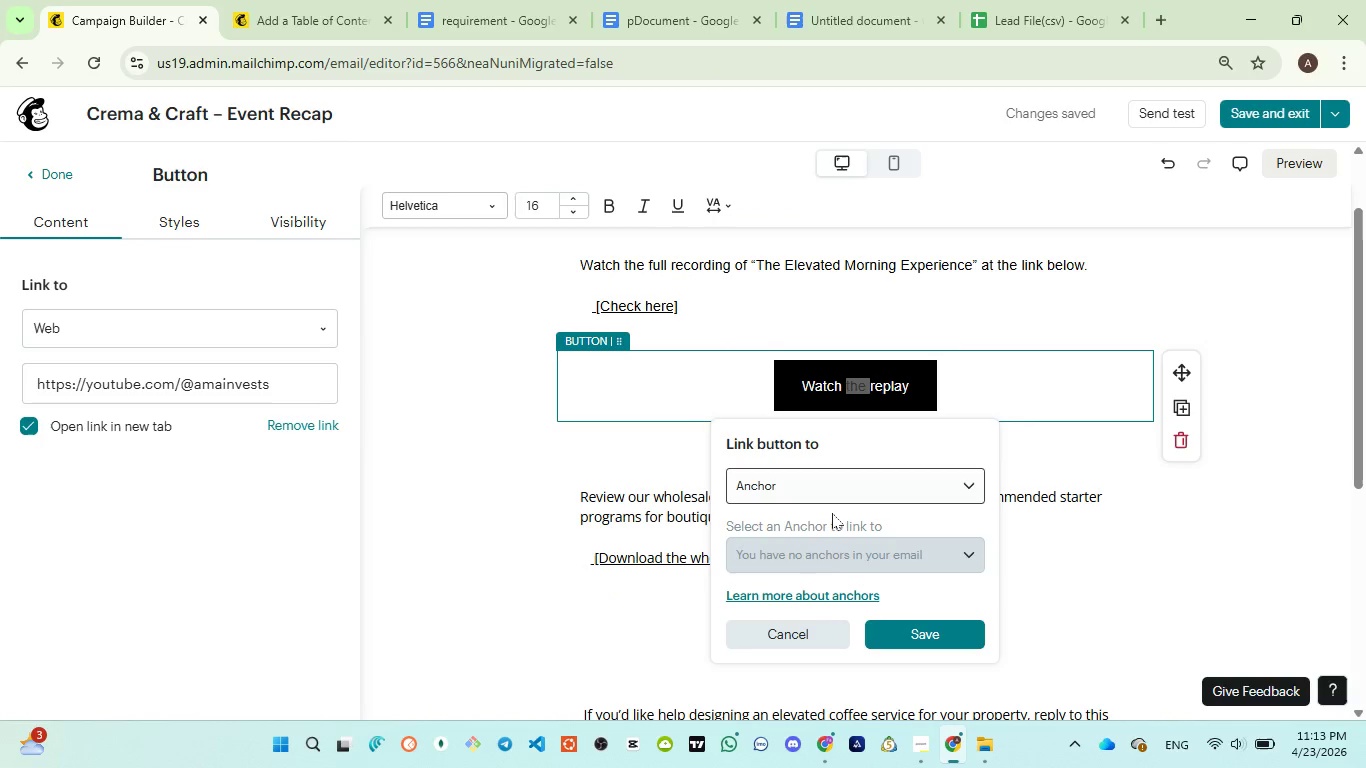 
mouse_move([772, 620])
 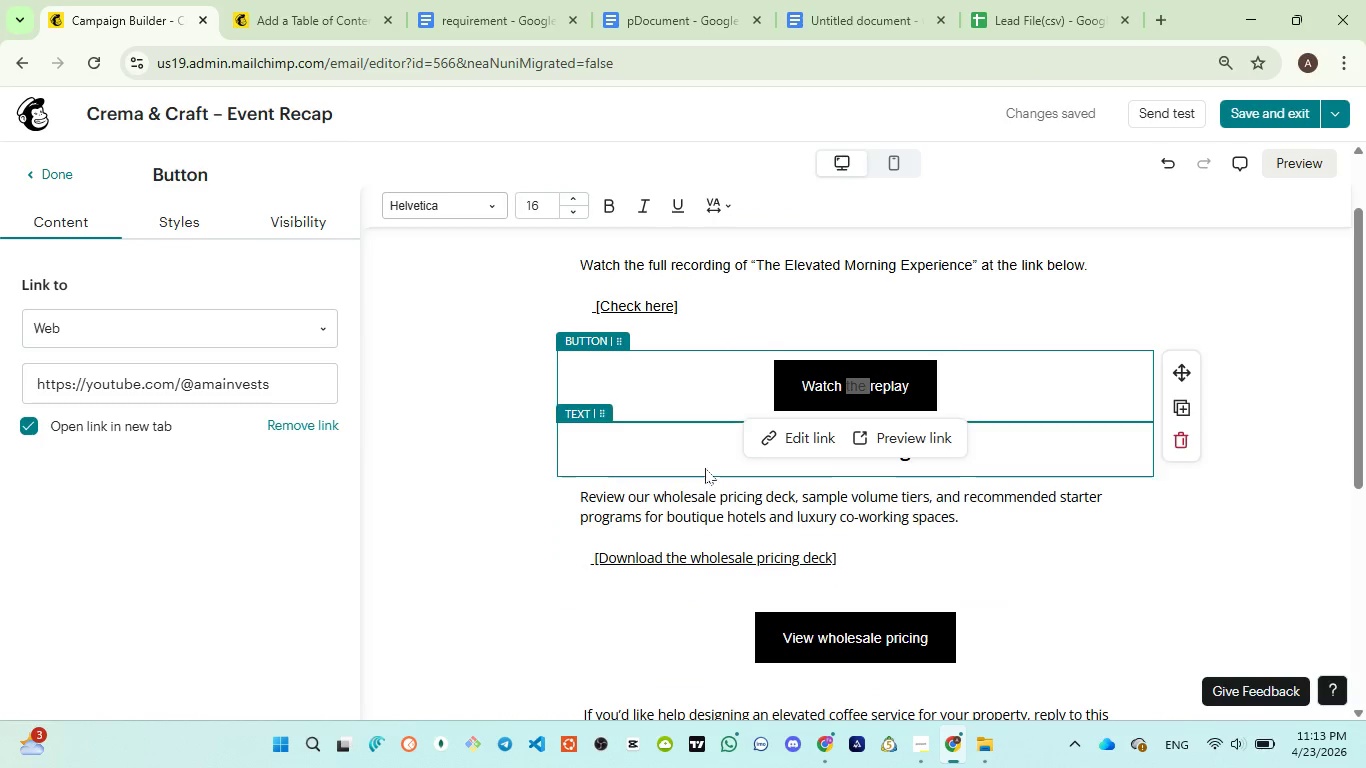 
scroll: coordinate [704, 355], scroll_direction: up, amount: 7.0
 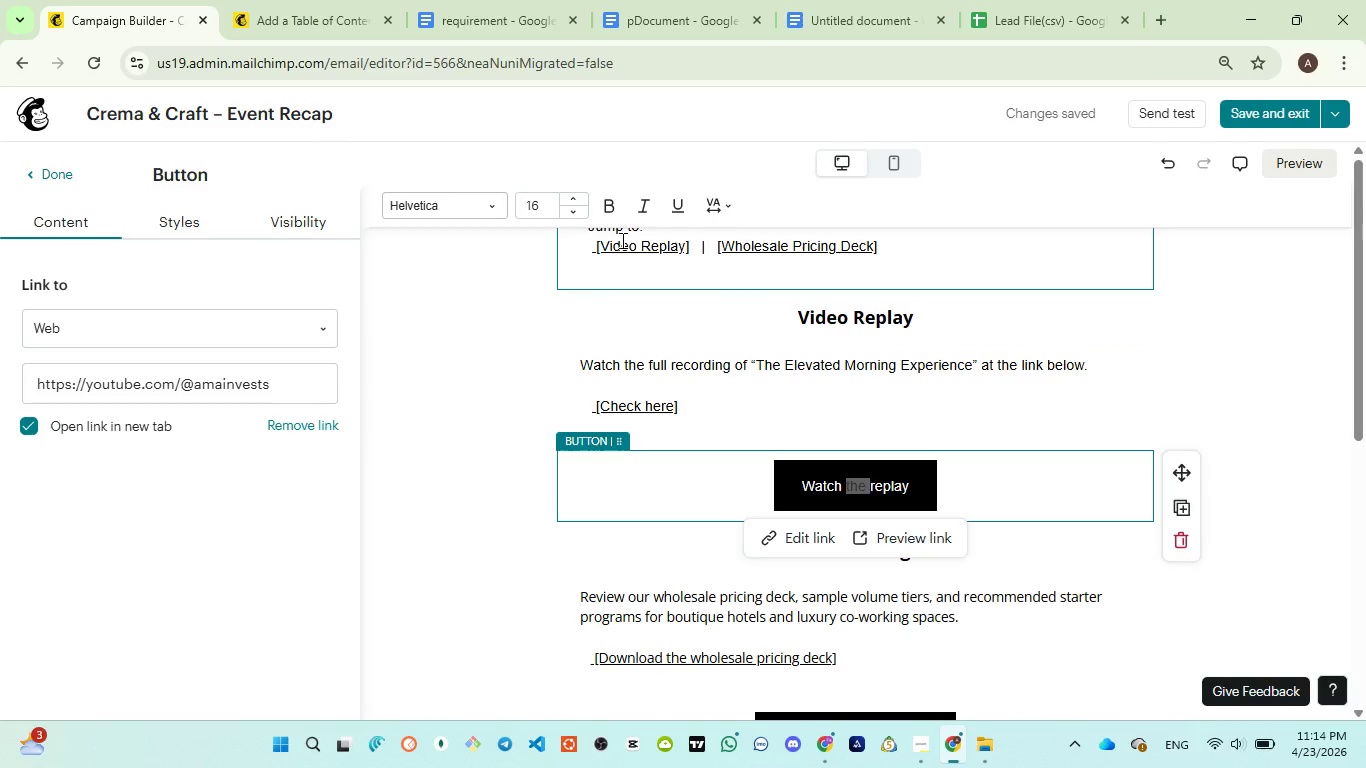 
double_click([621, 241])
 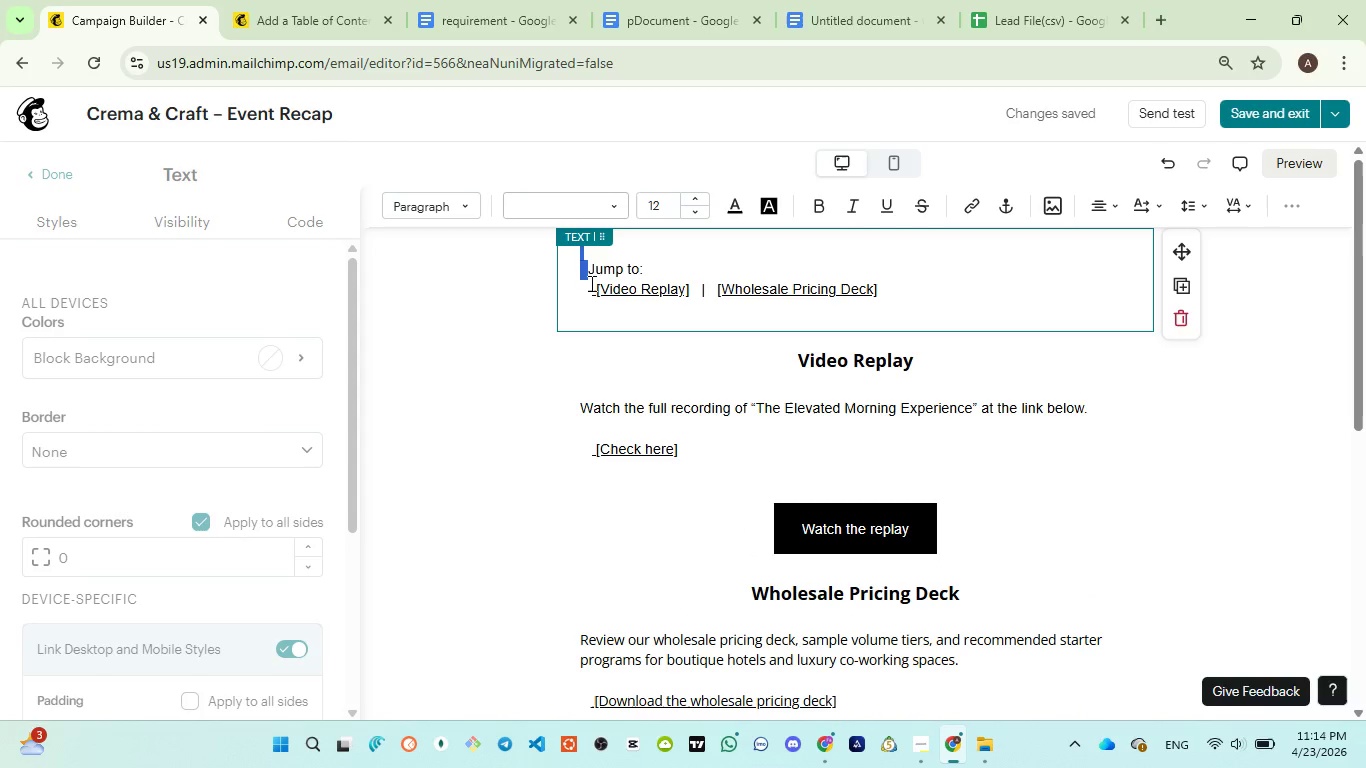 
left_click([592, 288])
 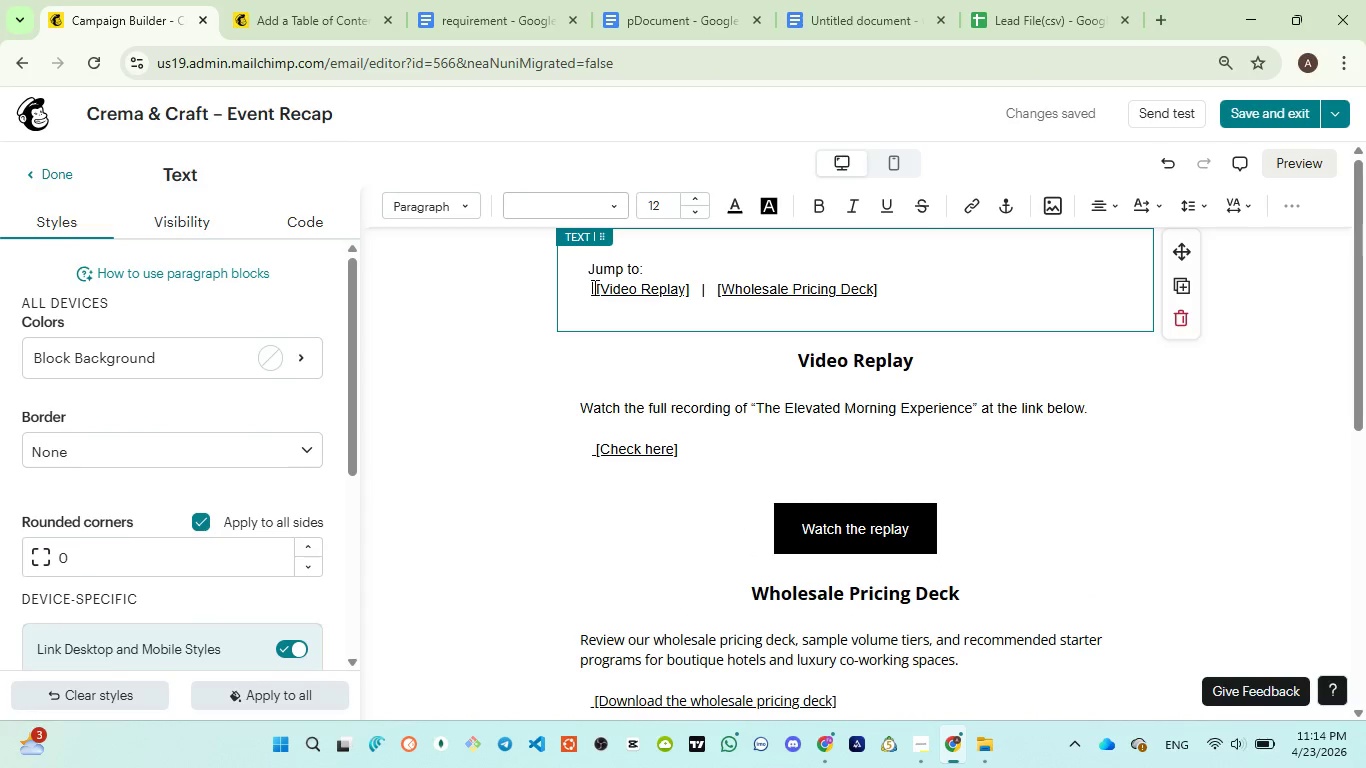 
left_click_drag(start_coordinate=[594, 286], to_coordinate=[694, 297])
 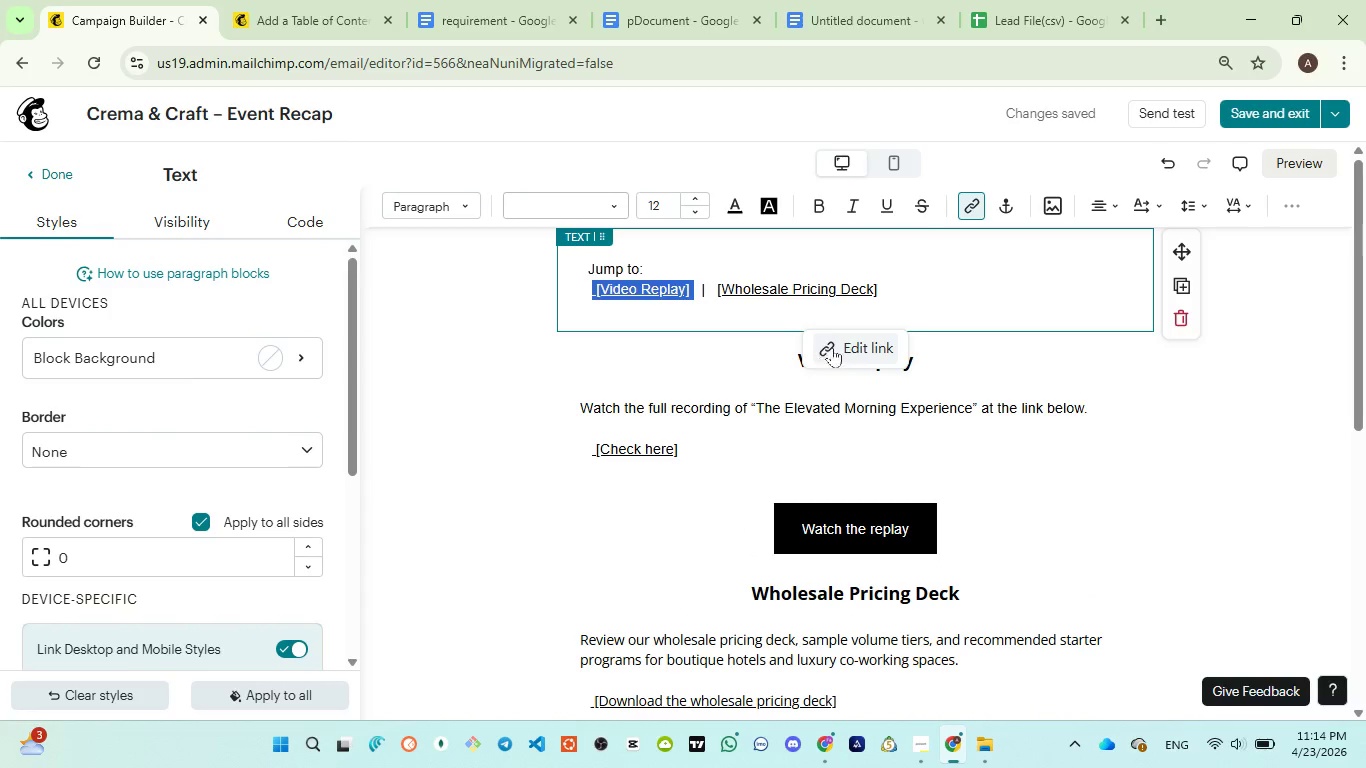 
left_click([840, 349])
 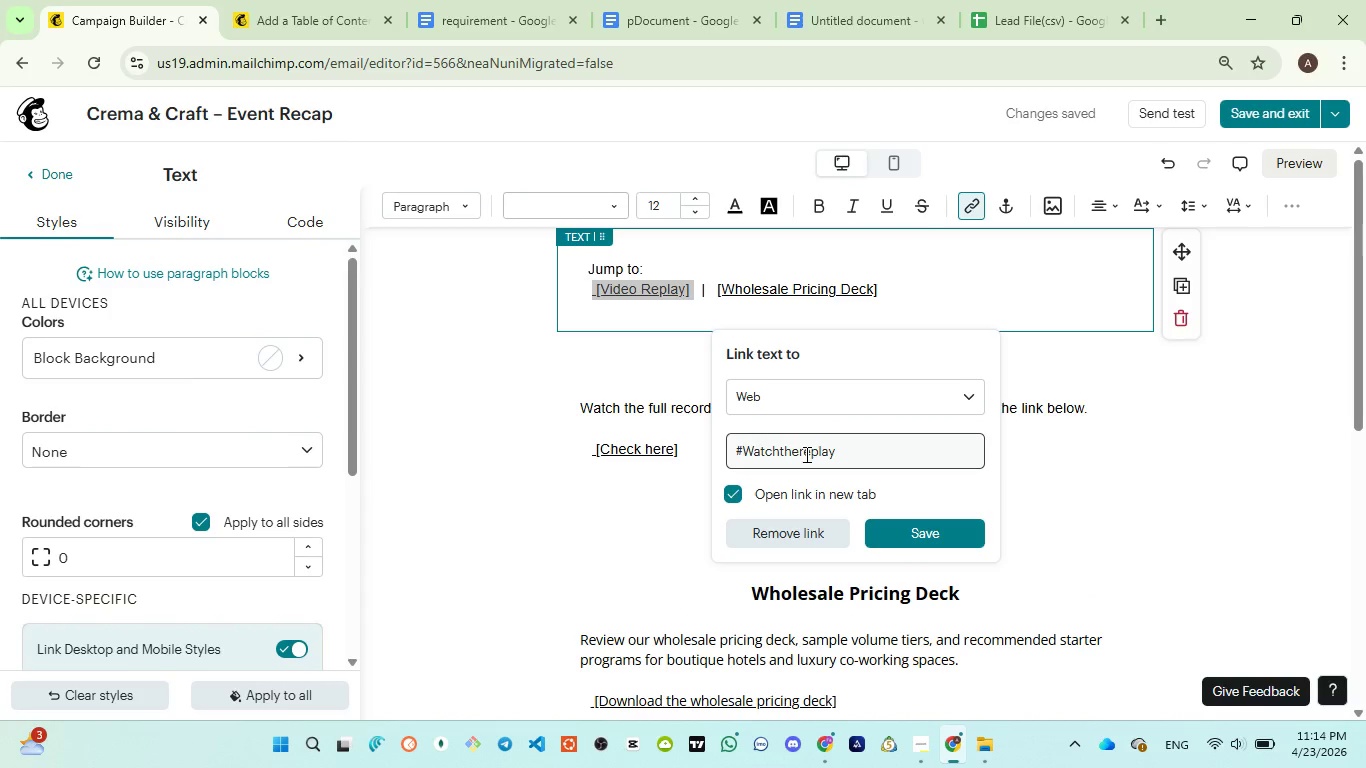 
left_click([798, 405])
 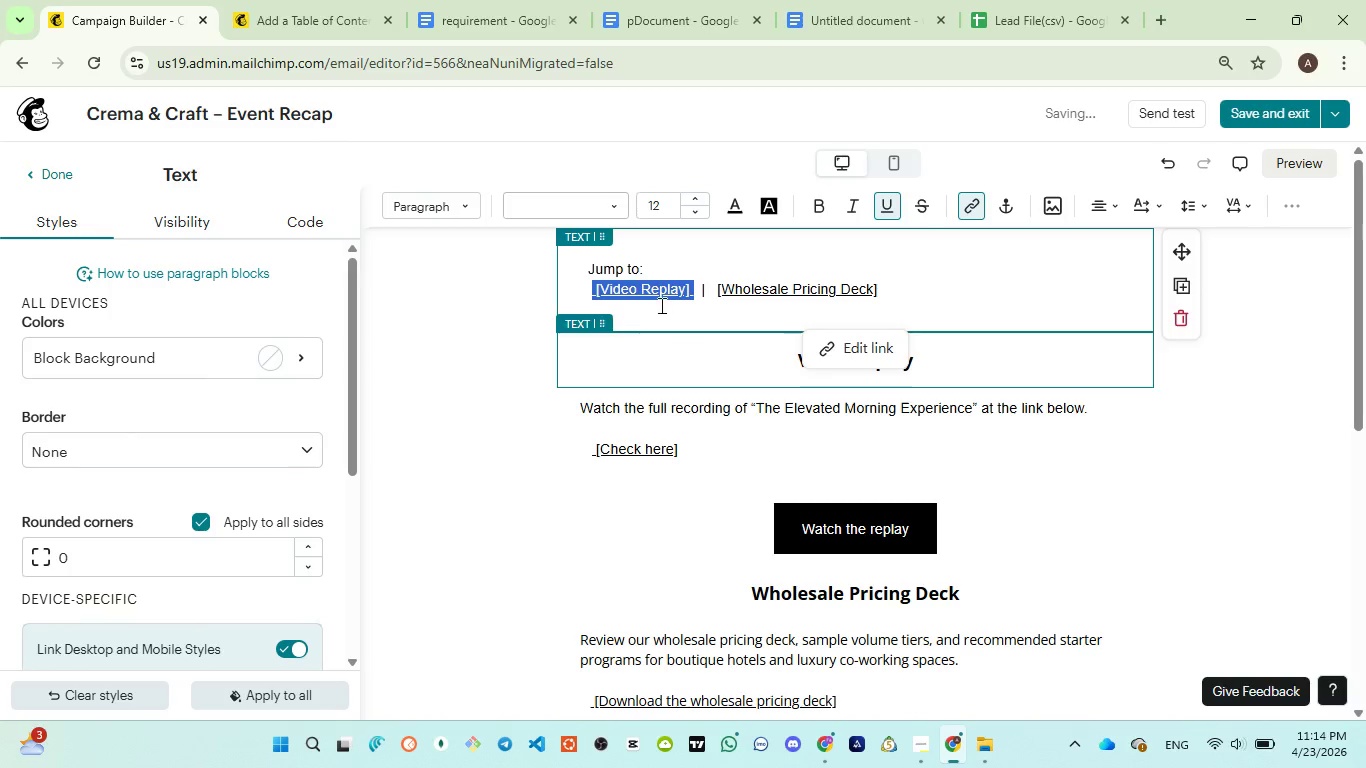 
left_click([686, 290])
 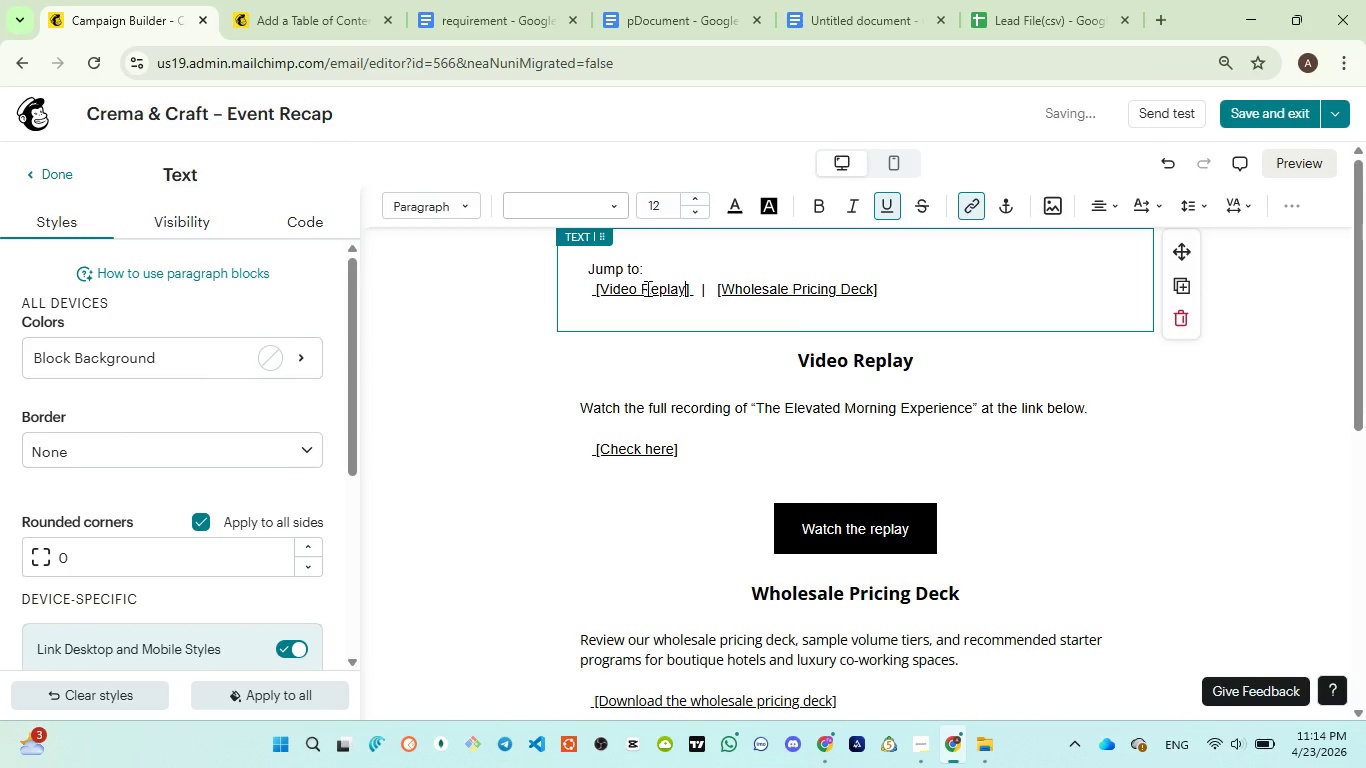 
left_click([646, 288])
 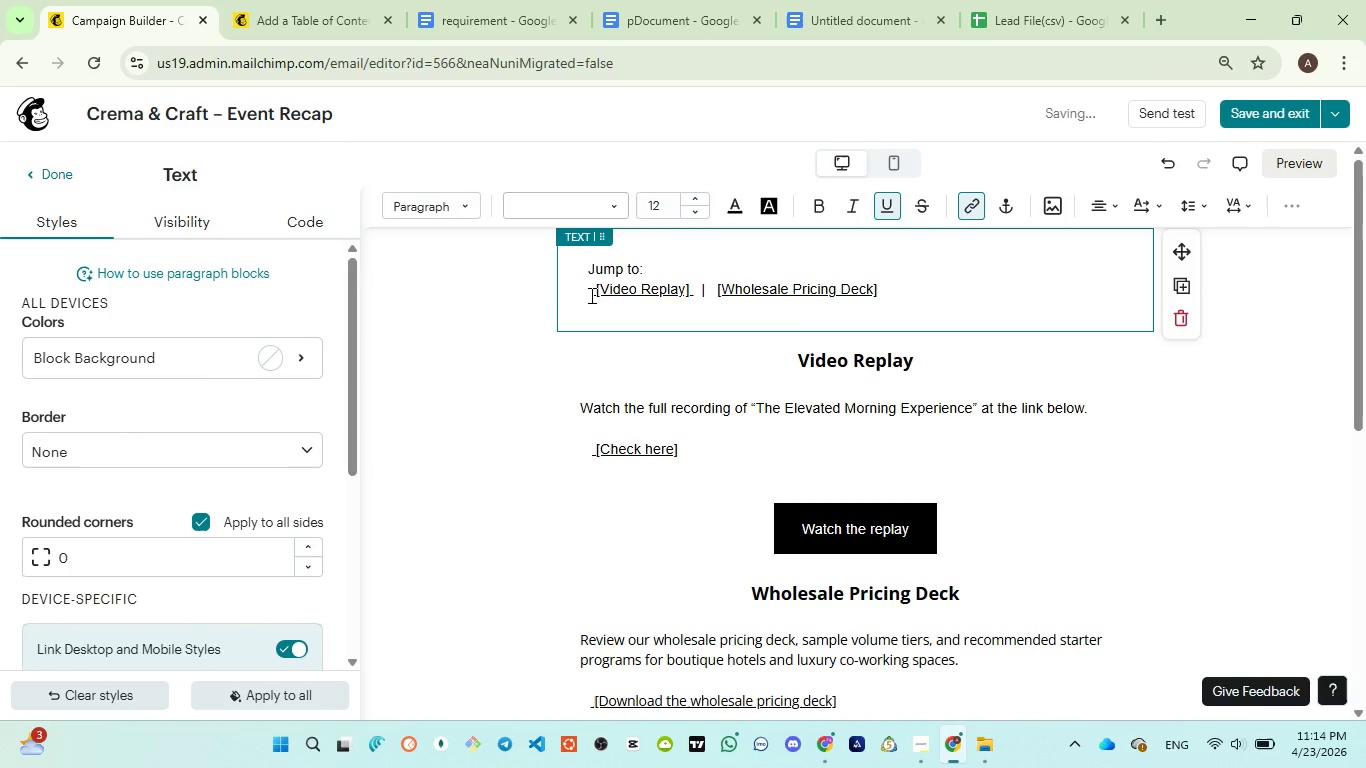 
left_click_drag(start_coordinate=[590, 295], to_coordinate=[691, 291])
 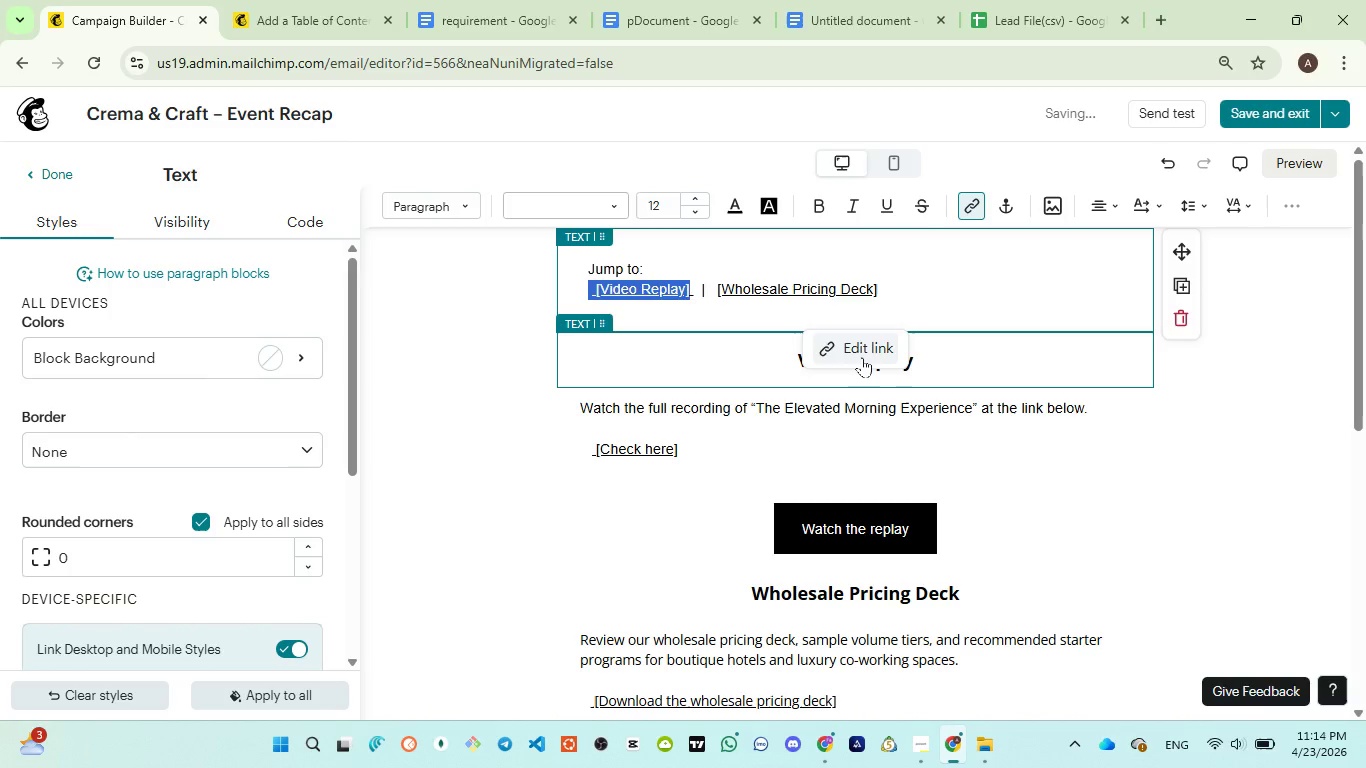 
left_click([862, 357])
 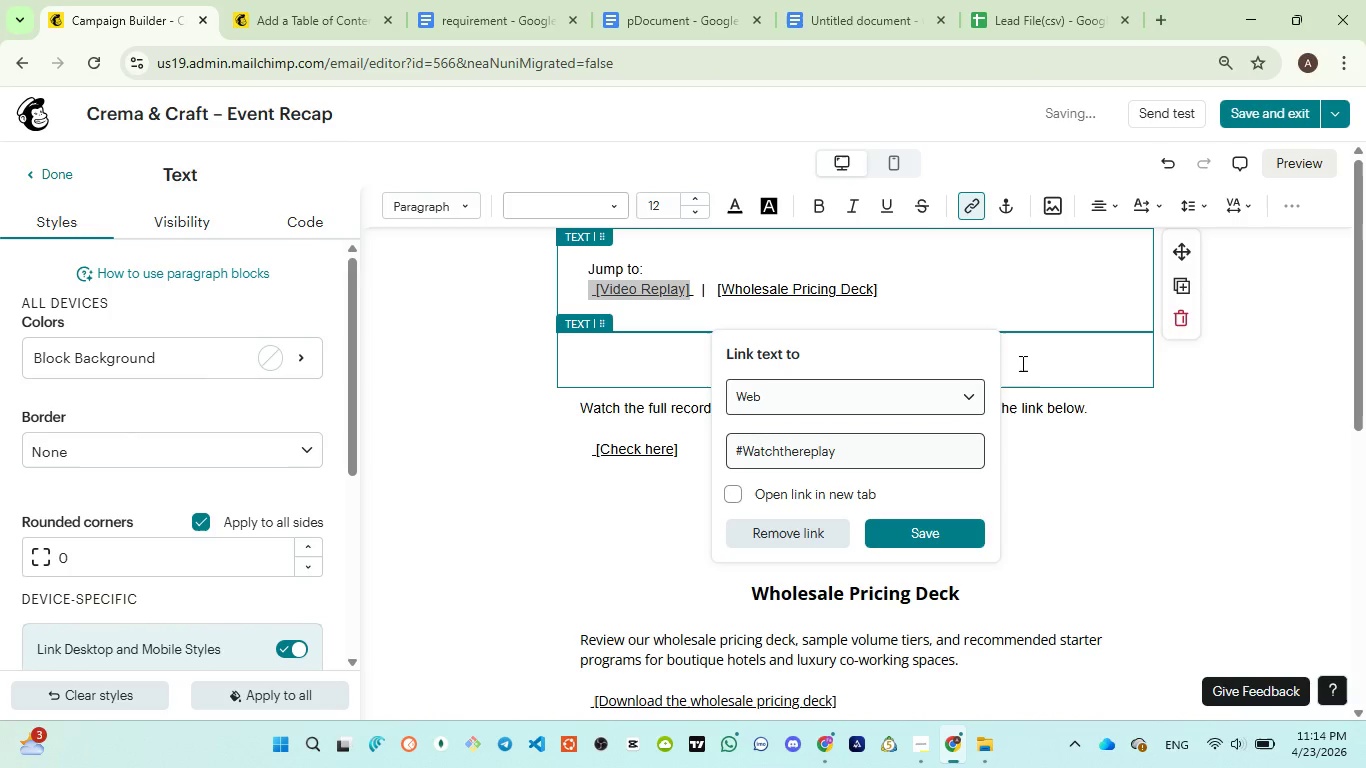 
left_click([1292, 165])
 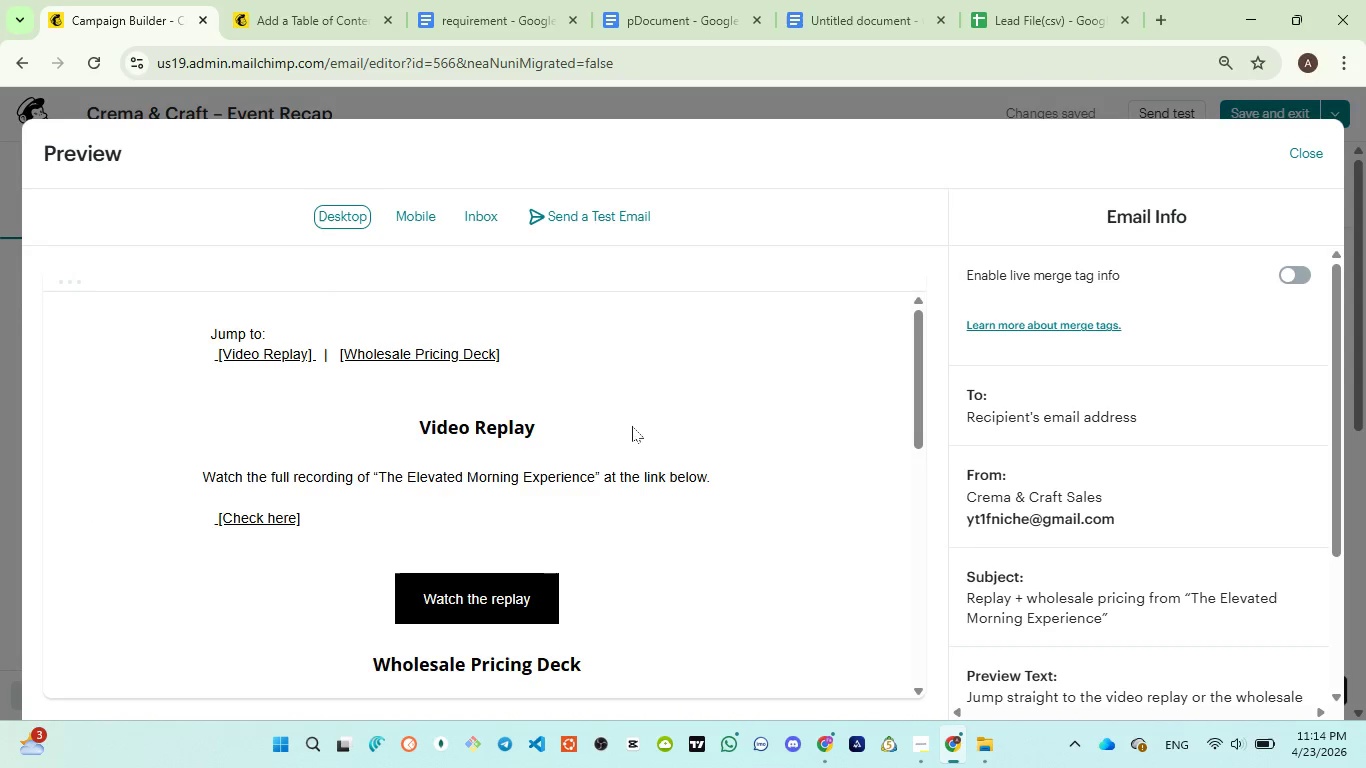 
wait(5.05)
 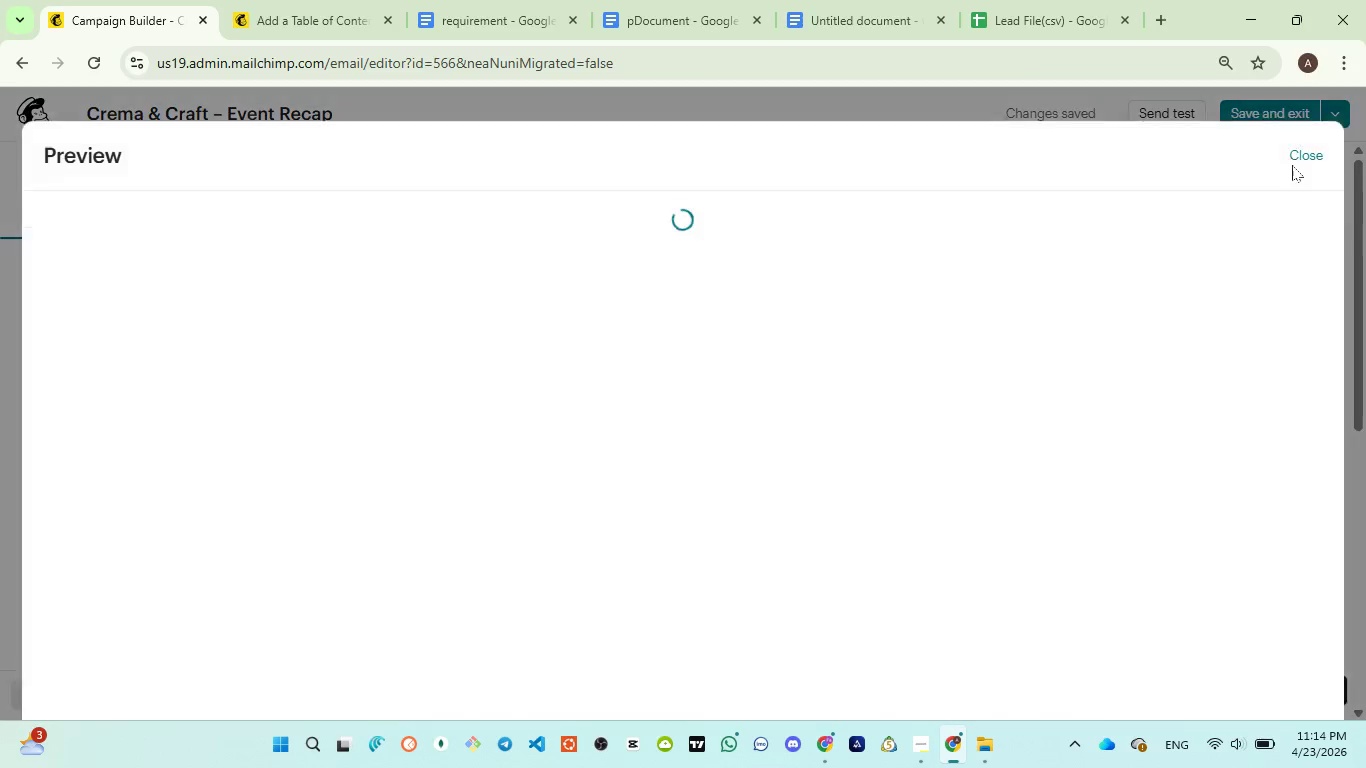 
left_click([264, 355])
 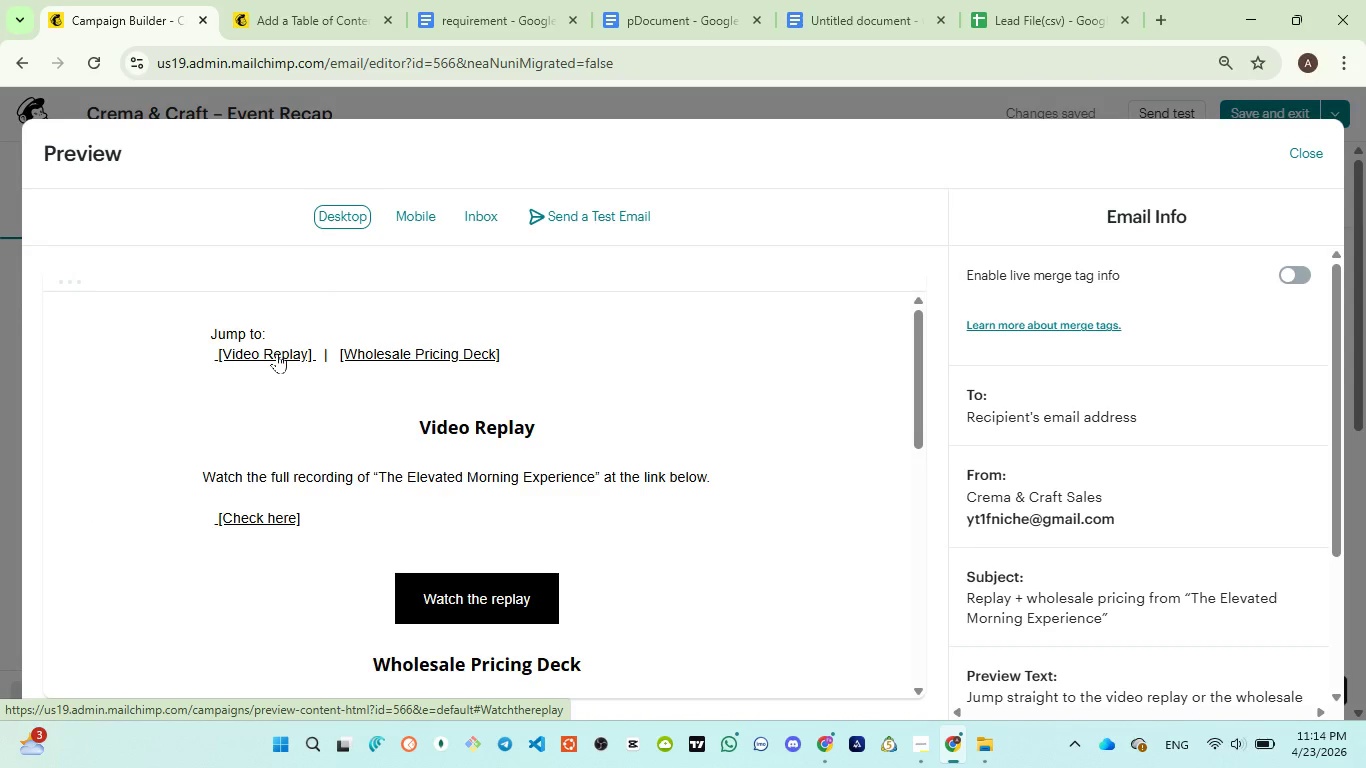 
left_click([277, 353])
 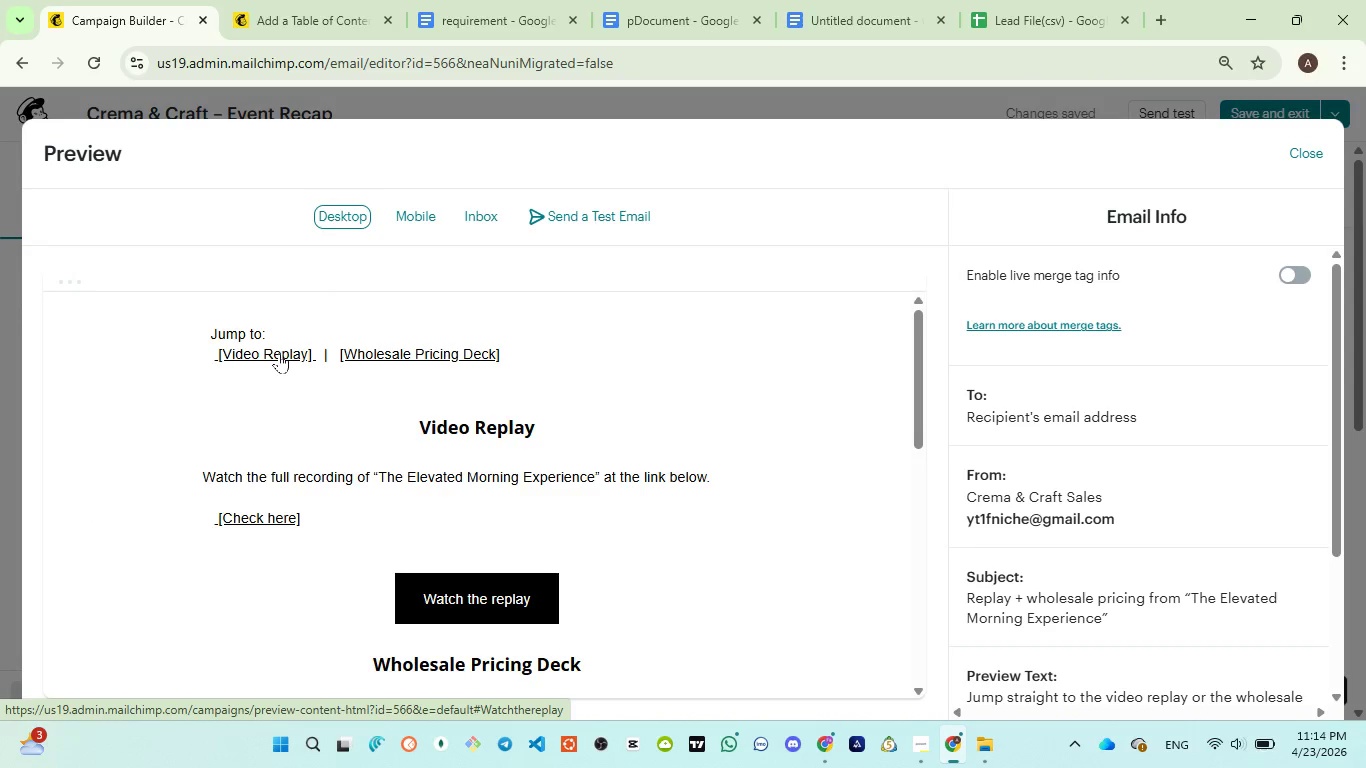 
double_click([280, 353])
 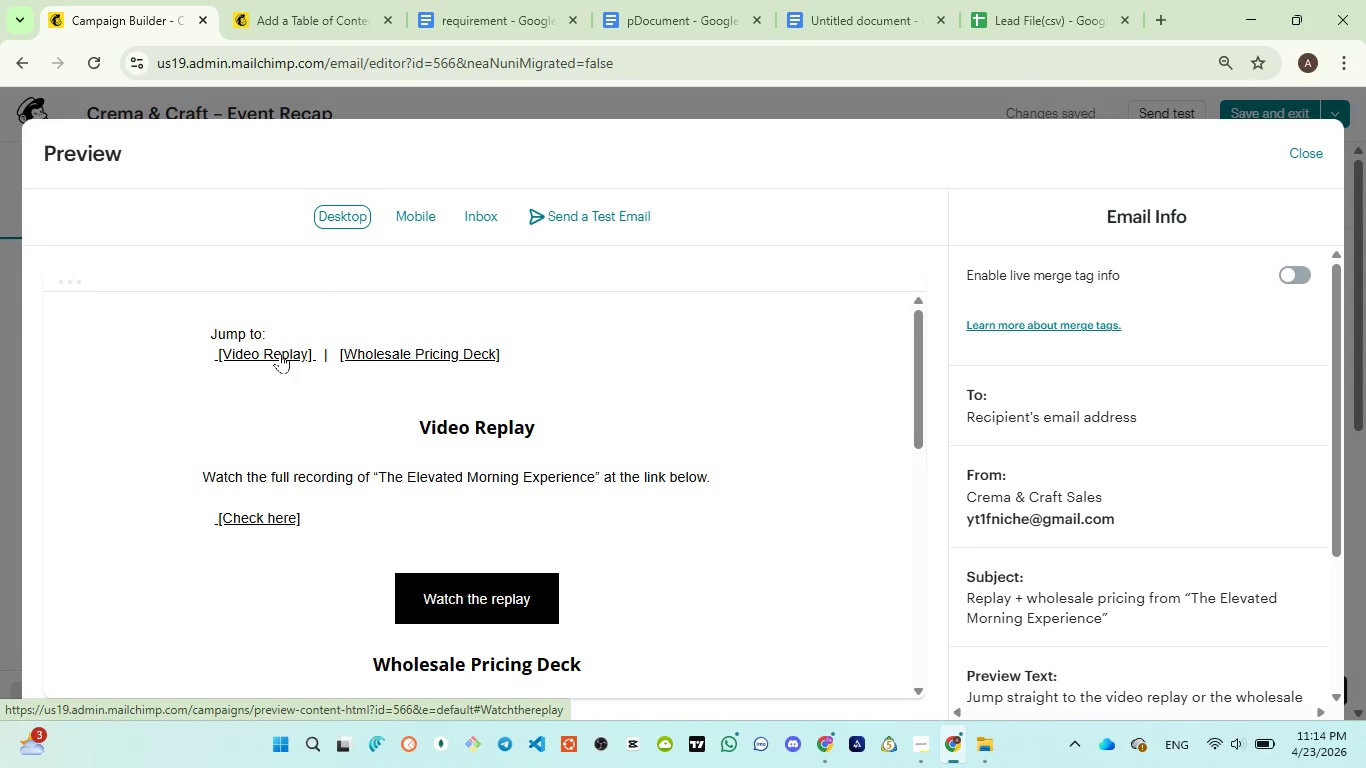 
triple_click([280, 353])
 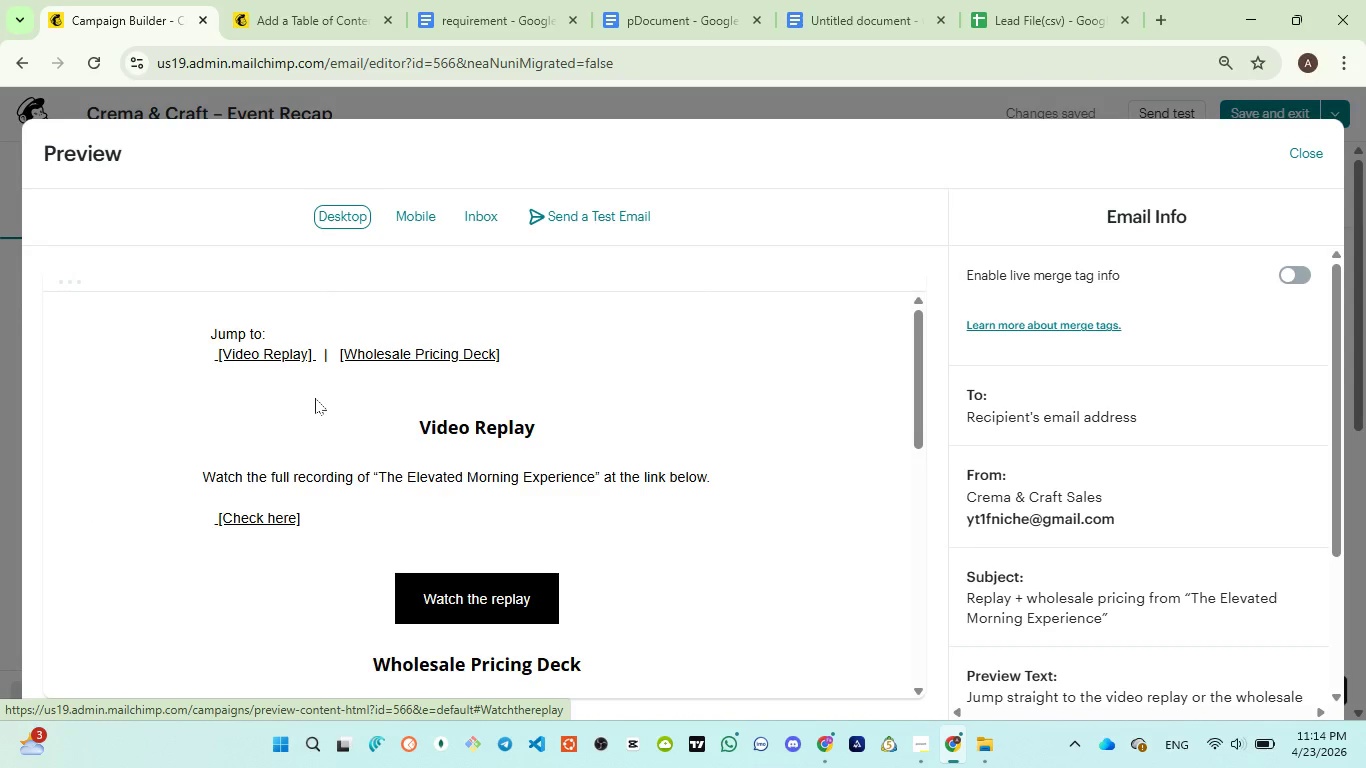 
scroll: coordinate [319, 410], scroll_direction: down, amount: 4.0
 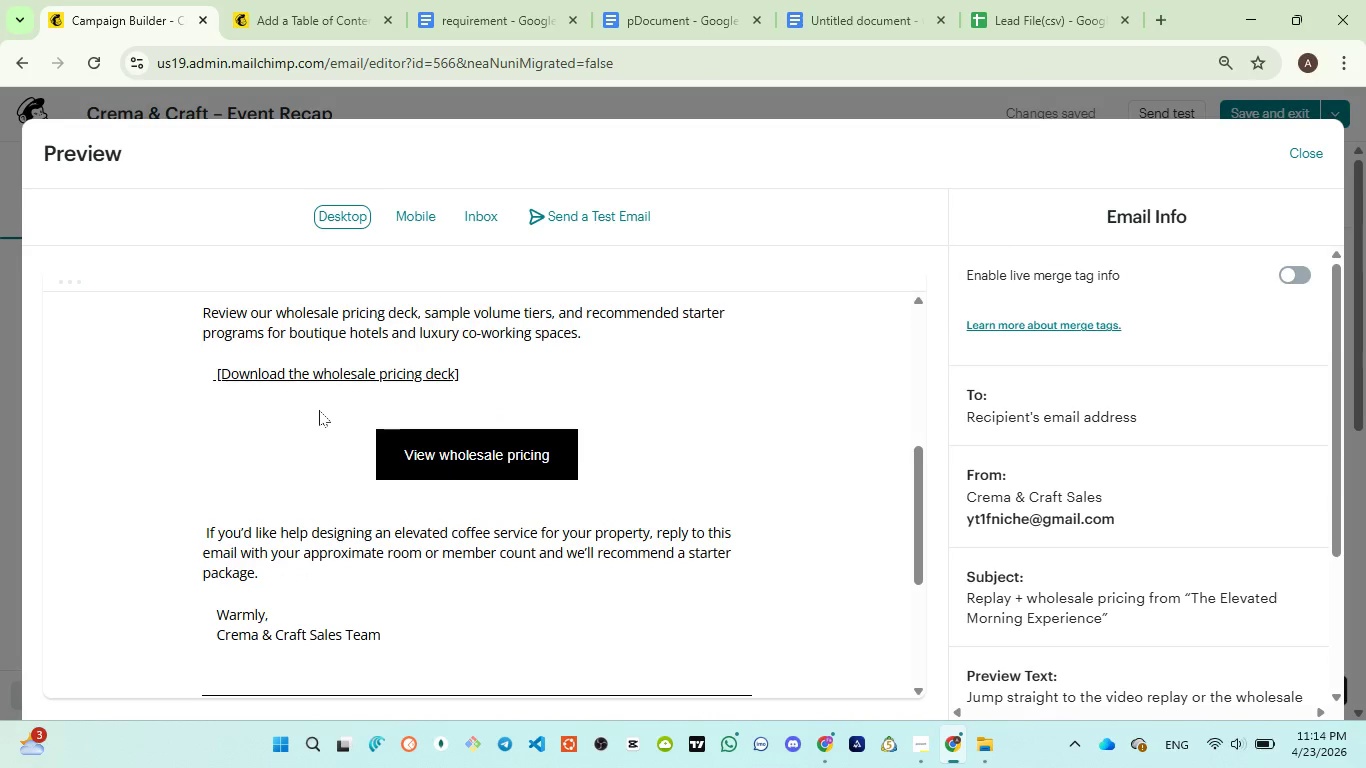 
scroll: coordinate [319, 410], scroll_direction: up, amount: 5.0
 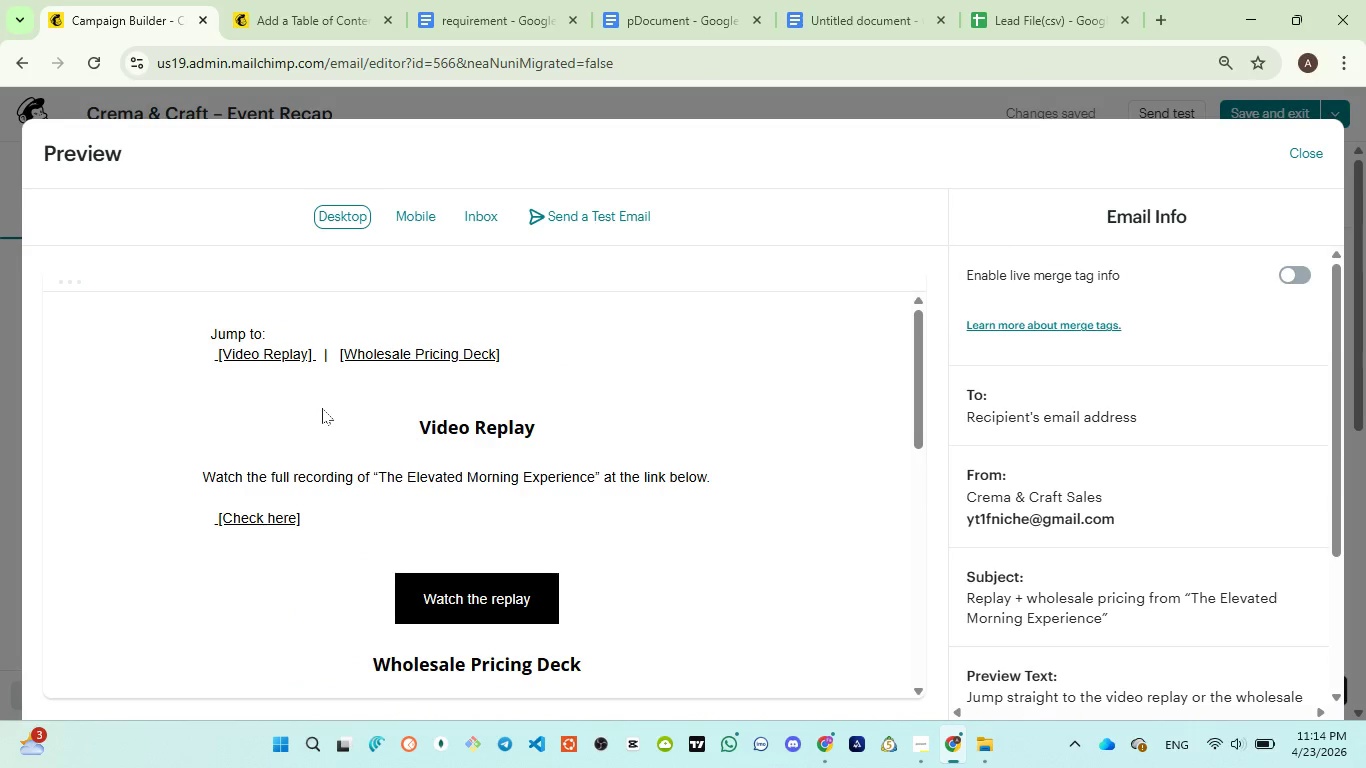 
scroll: coordinate [322, 408], scroll_direction: down, amount: 1.0
 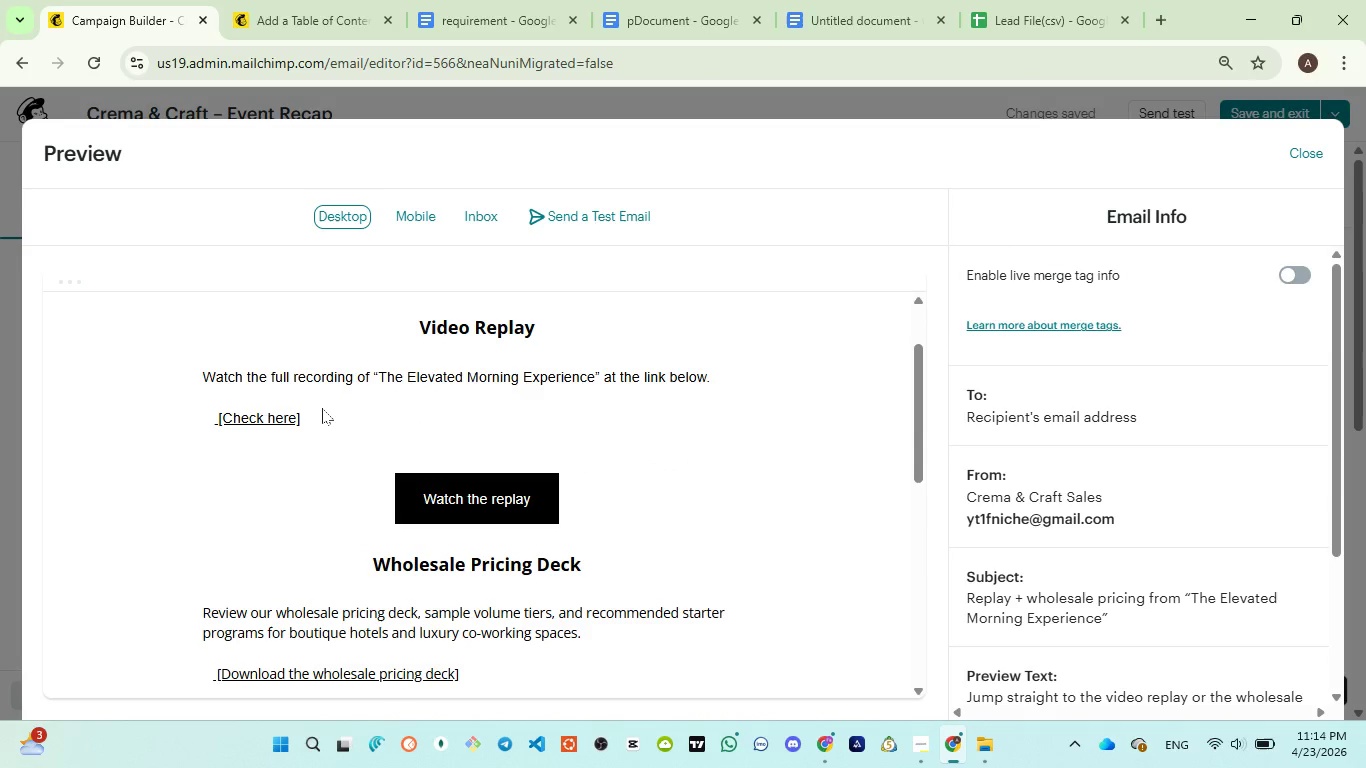 
scroll: coordinate [322, 408], scroll_direction: up, amount: 2.0
 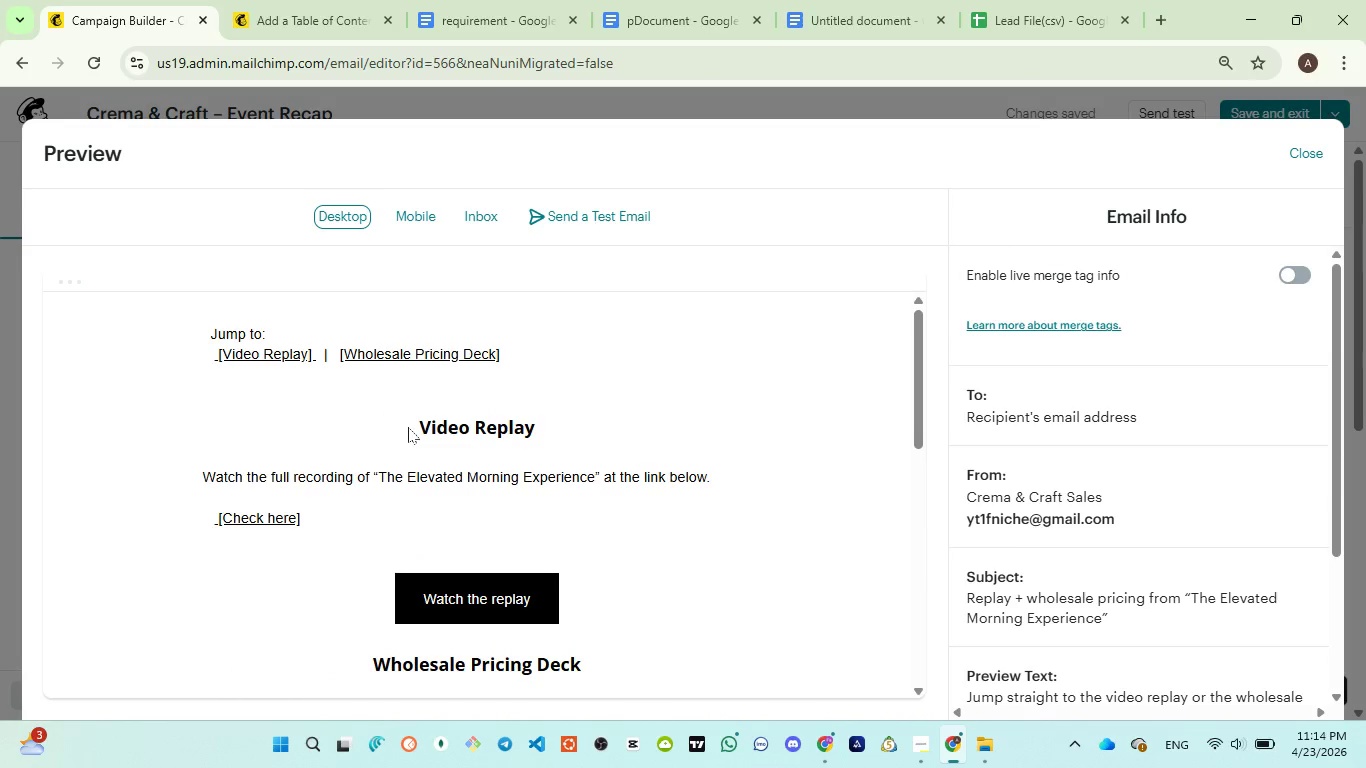 
left_click_drag(start_coordinate=[415, 427], to_coordinate=[552, 441])
 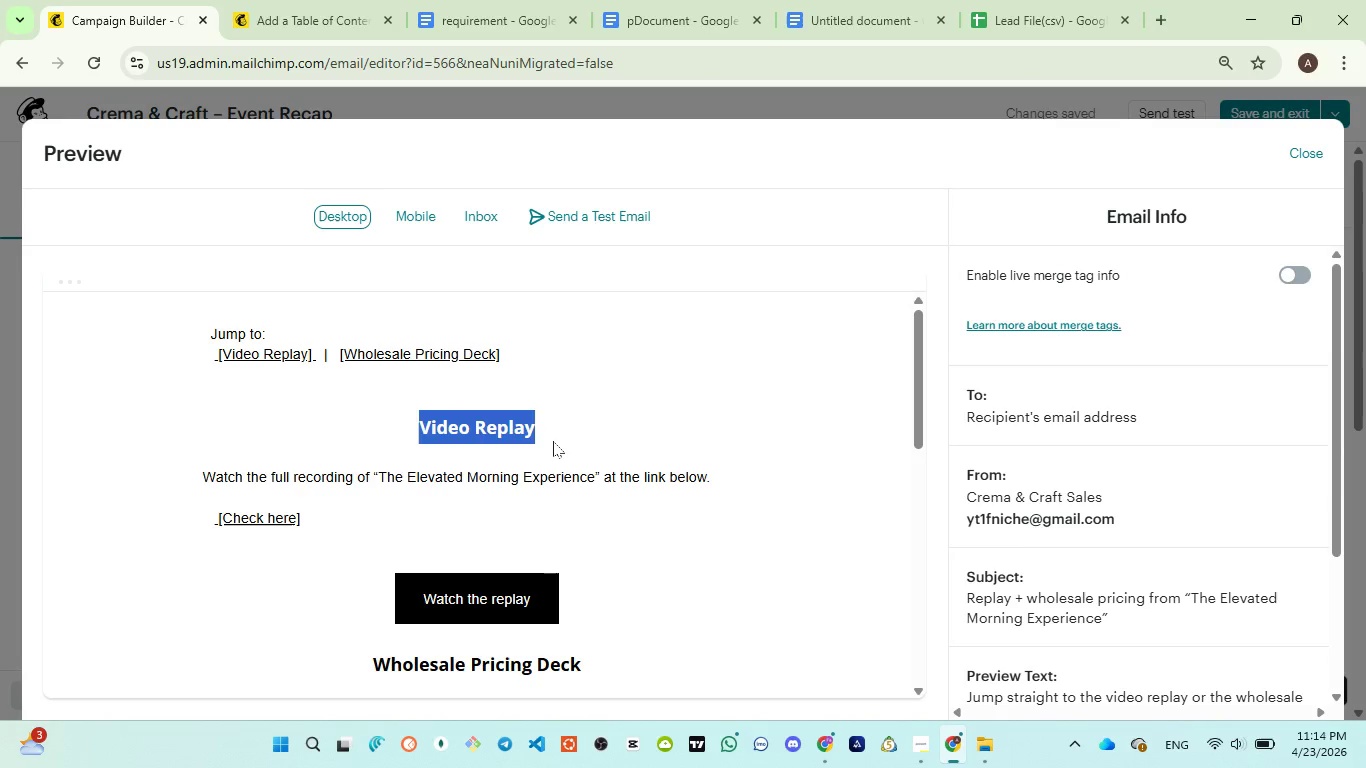 
key(Control+C)
 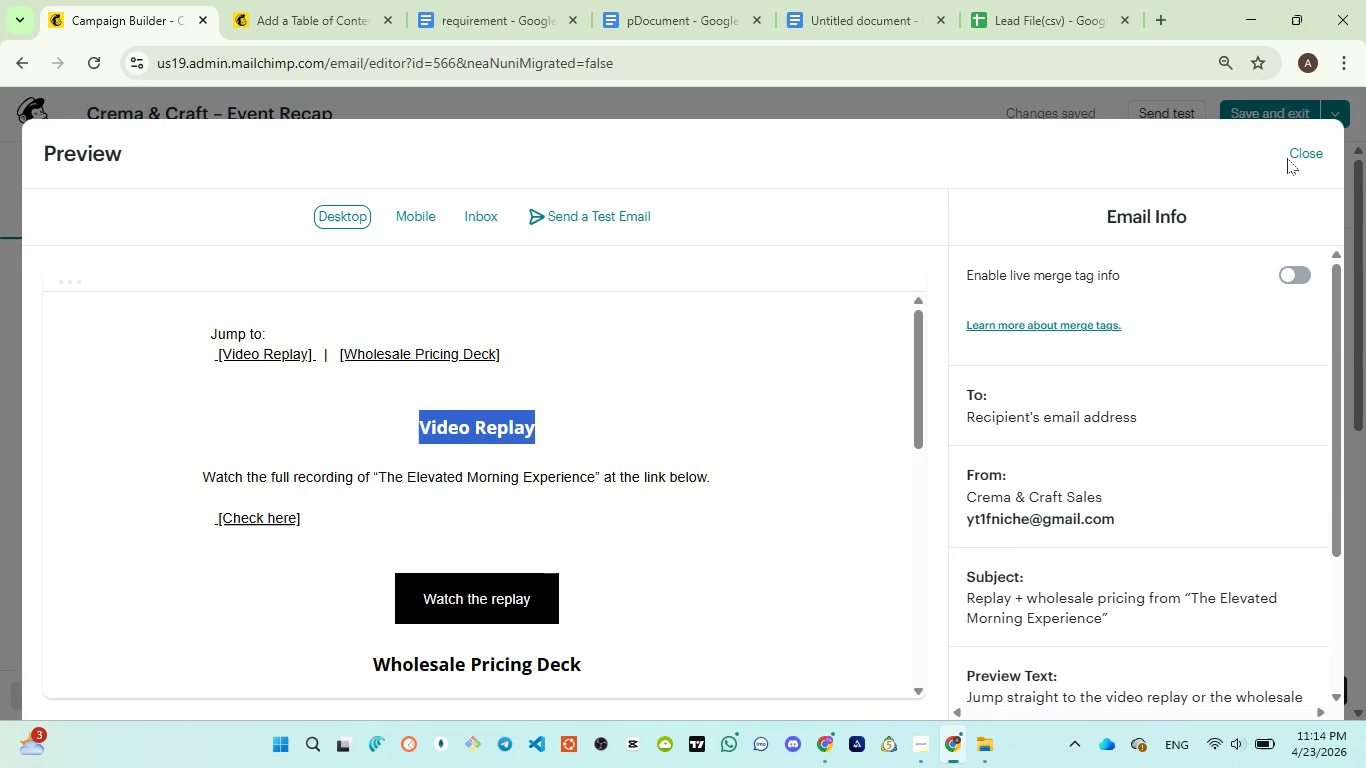 
left_click([1300, 154])
 